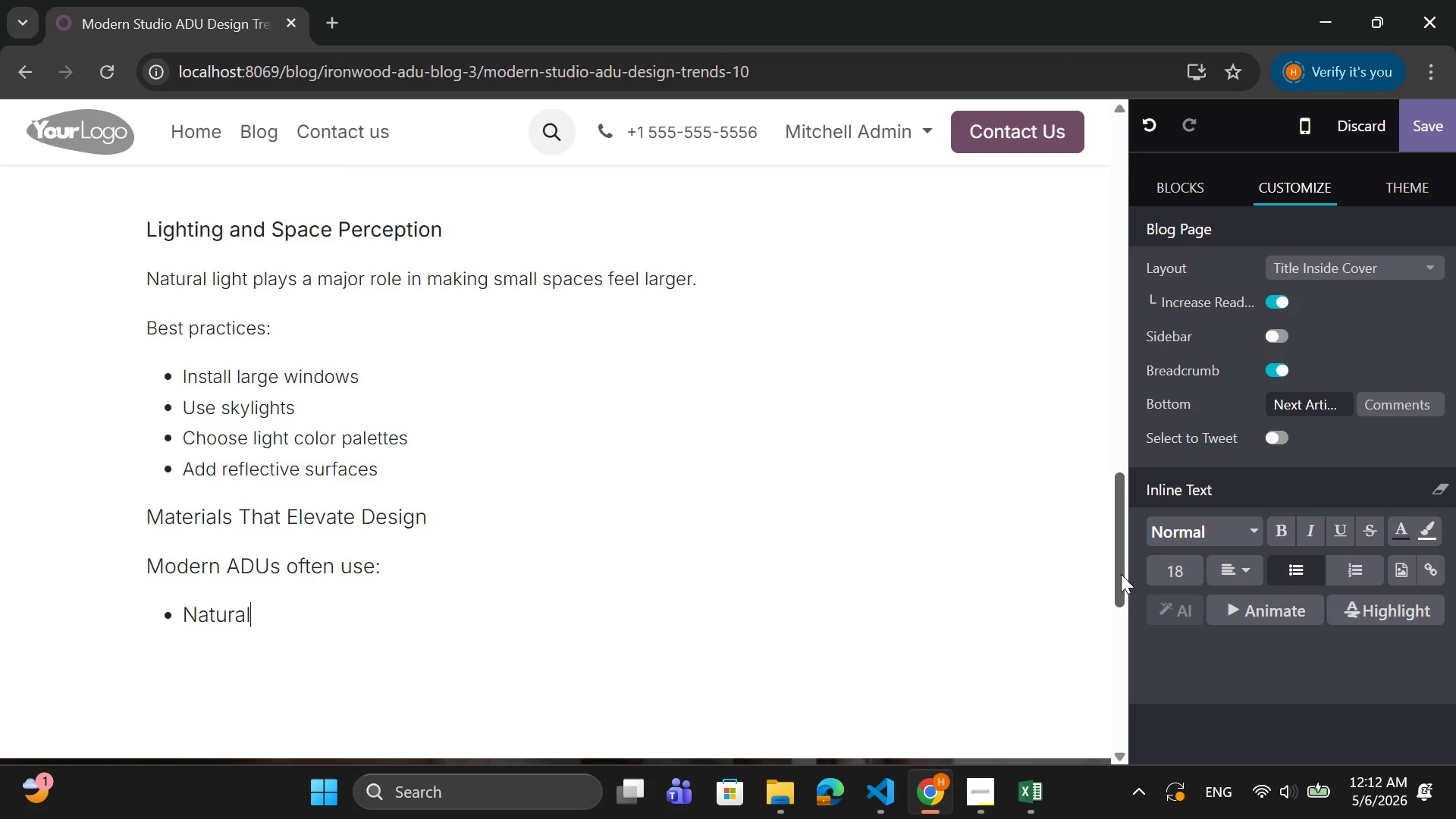 
wait(15.72)
 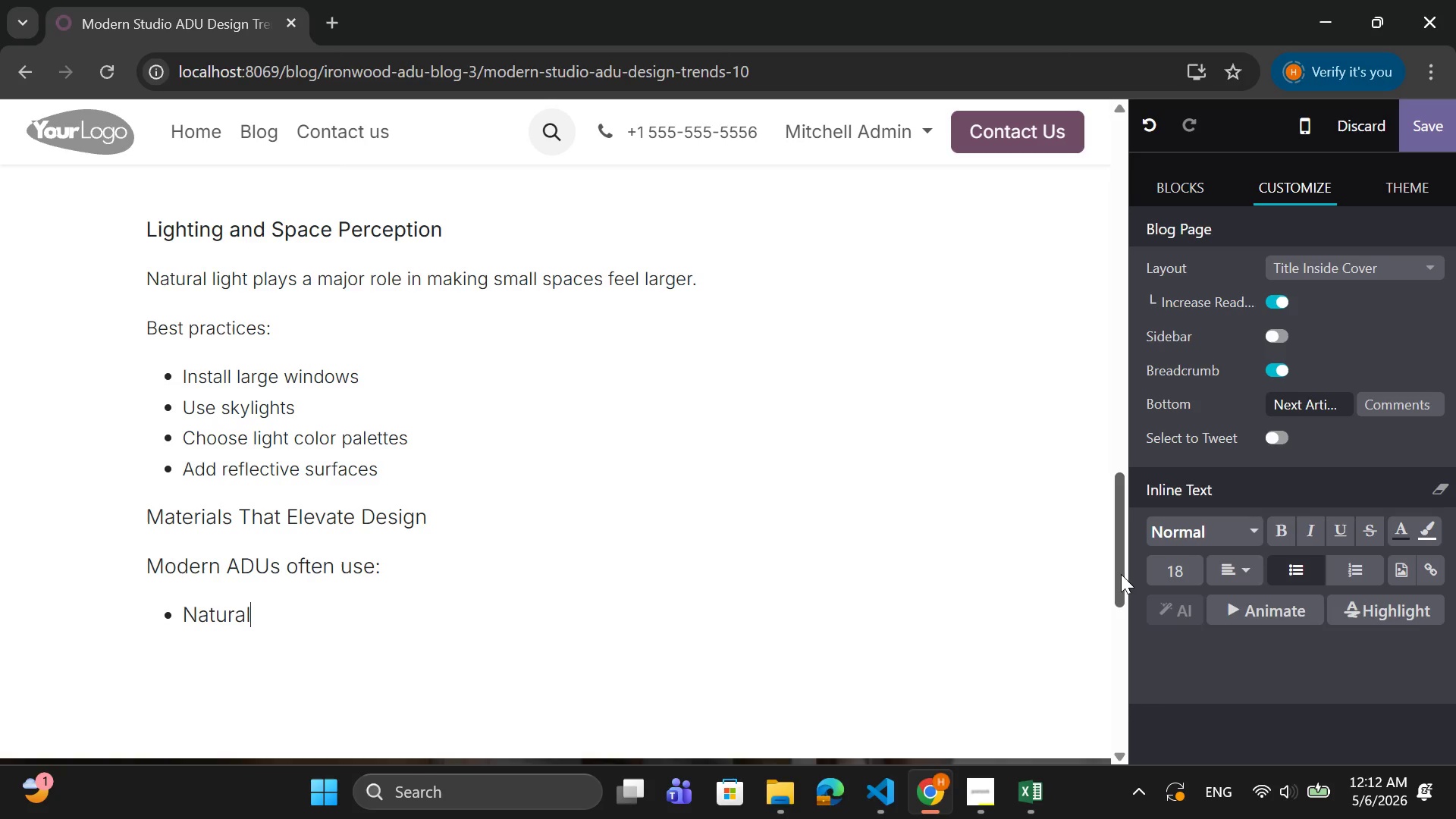 
type( woo)
 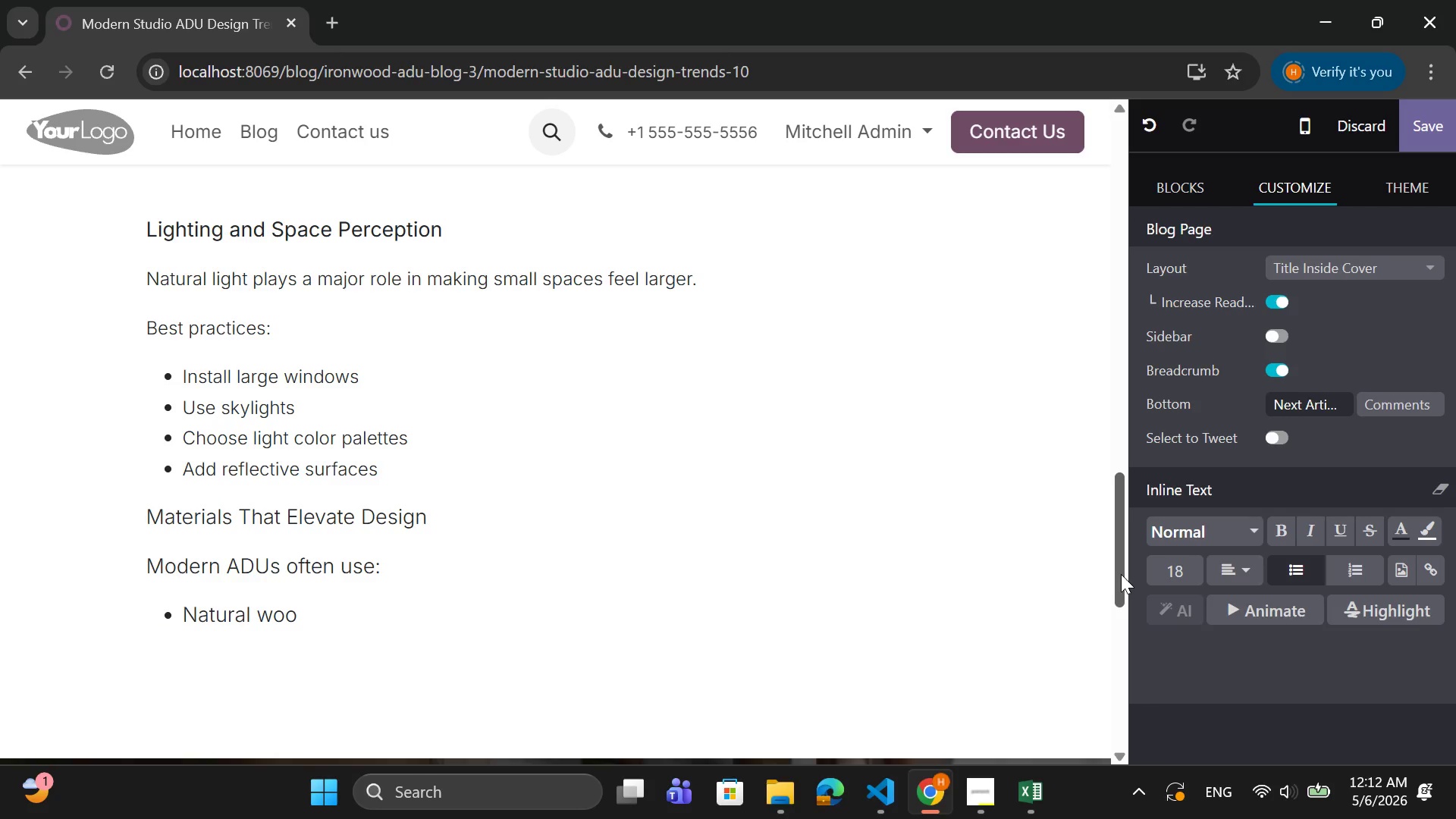 
type( )
key(Backspace)
type(d finishes)
 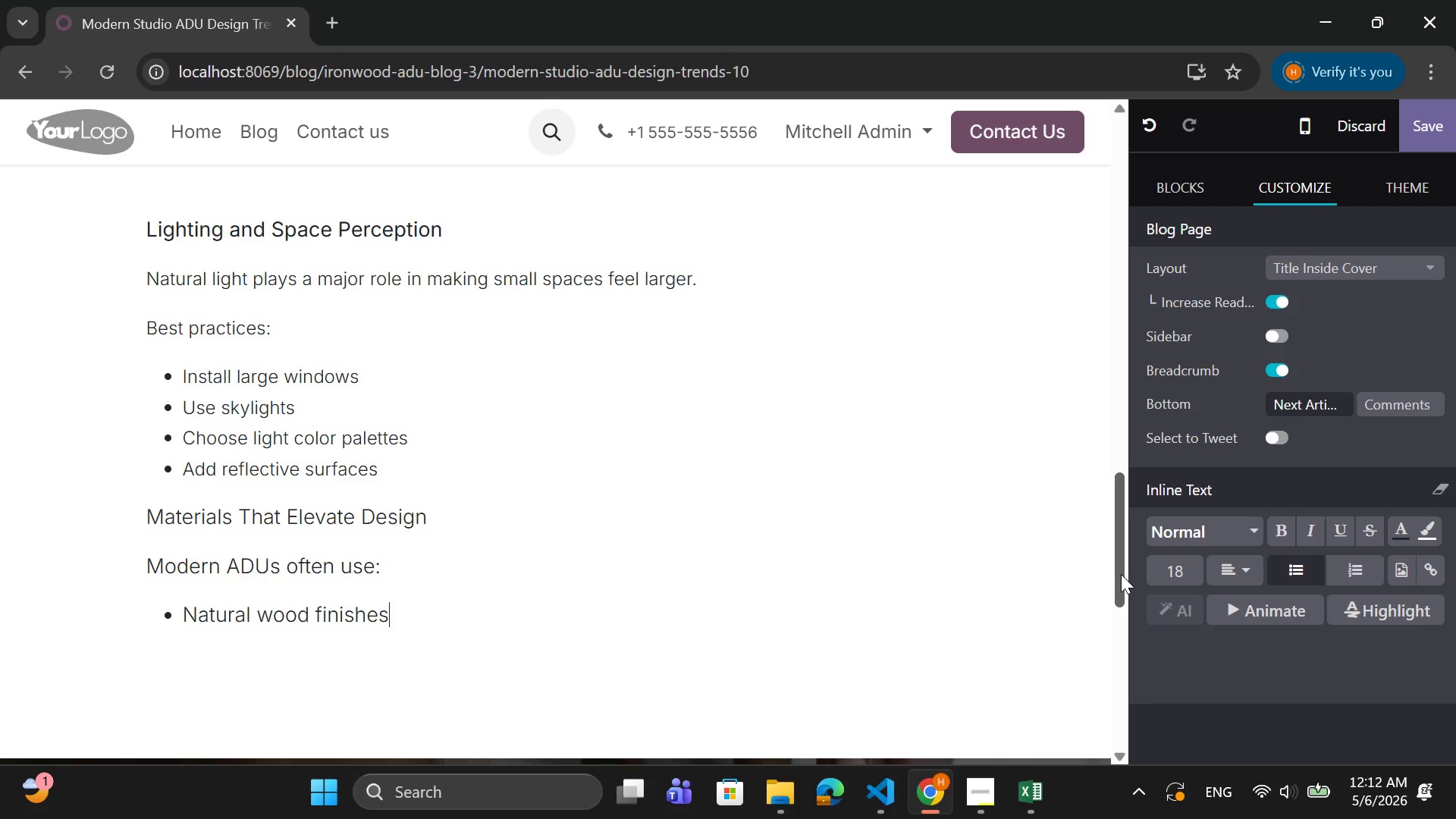 
key(Enter)
 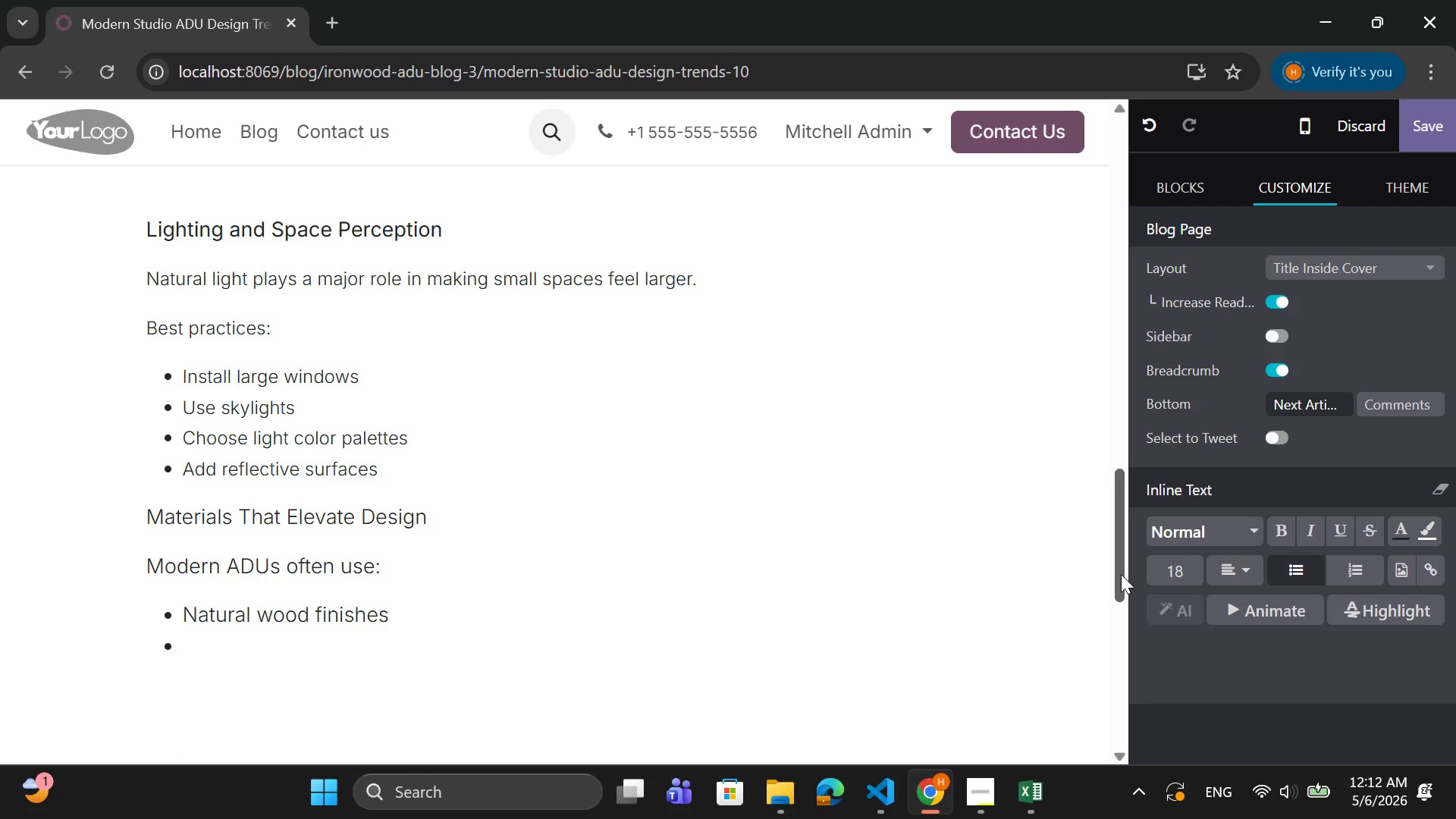 
type(Matte black fixture )
 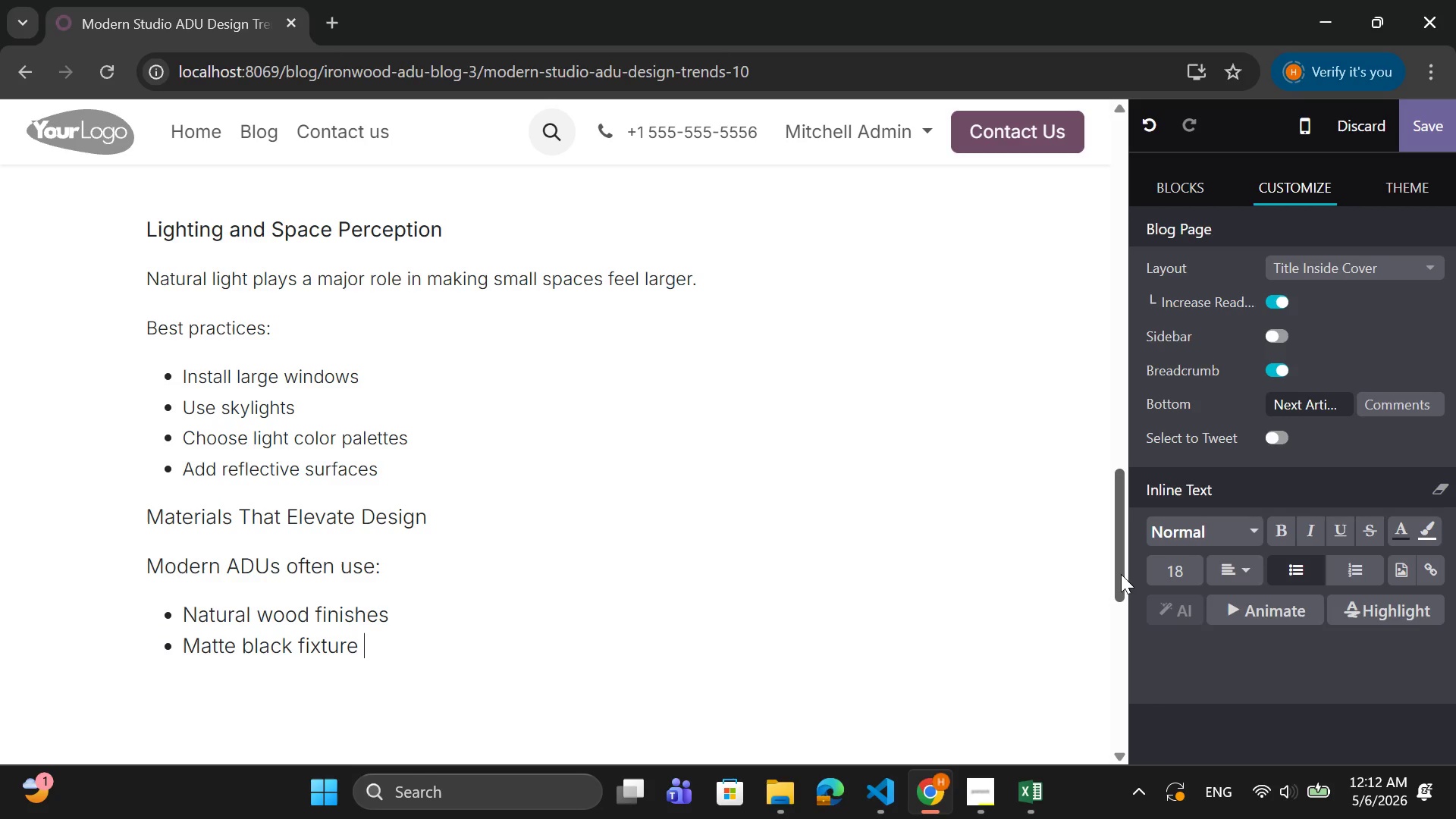 
wait(8.27)
 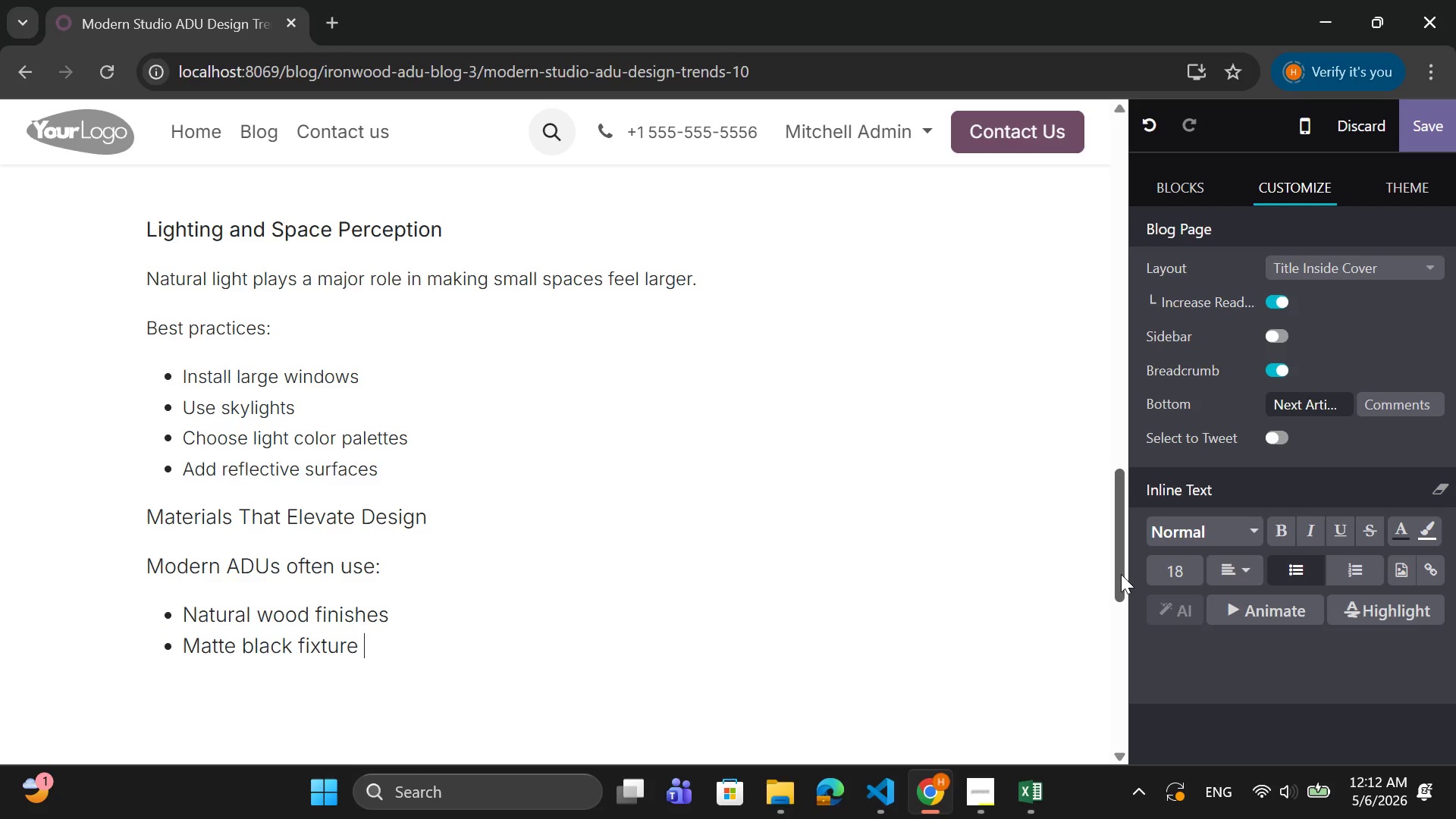 
key(Backspace)
 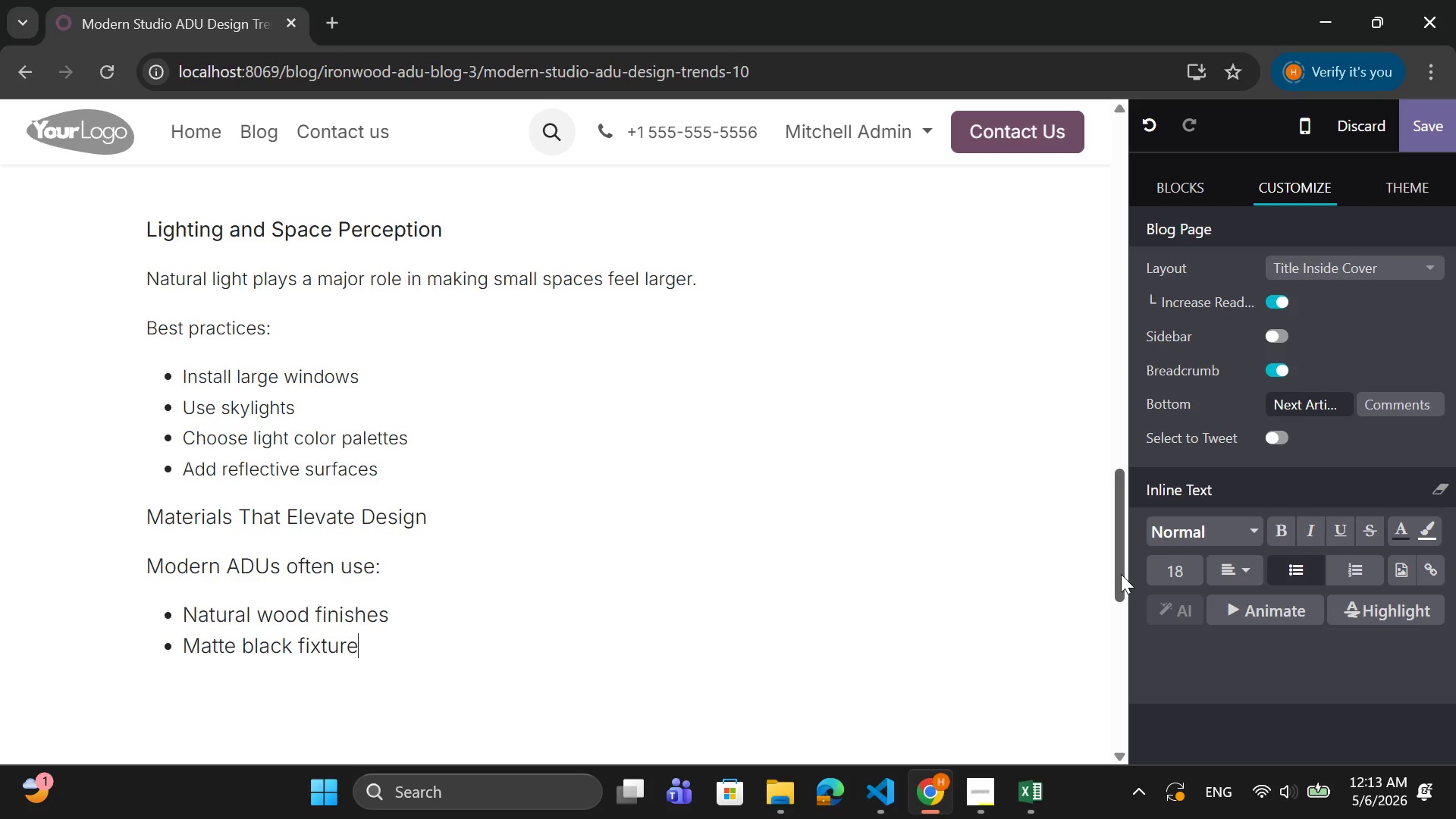 
key(S)
 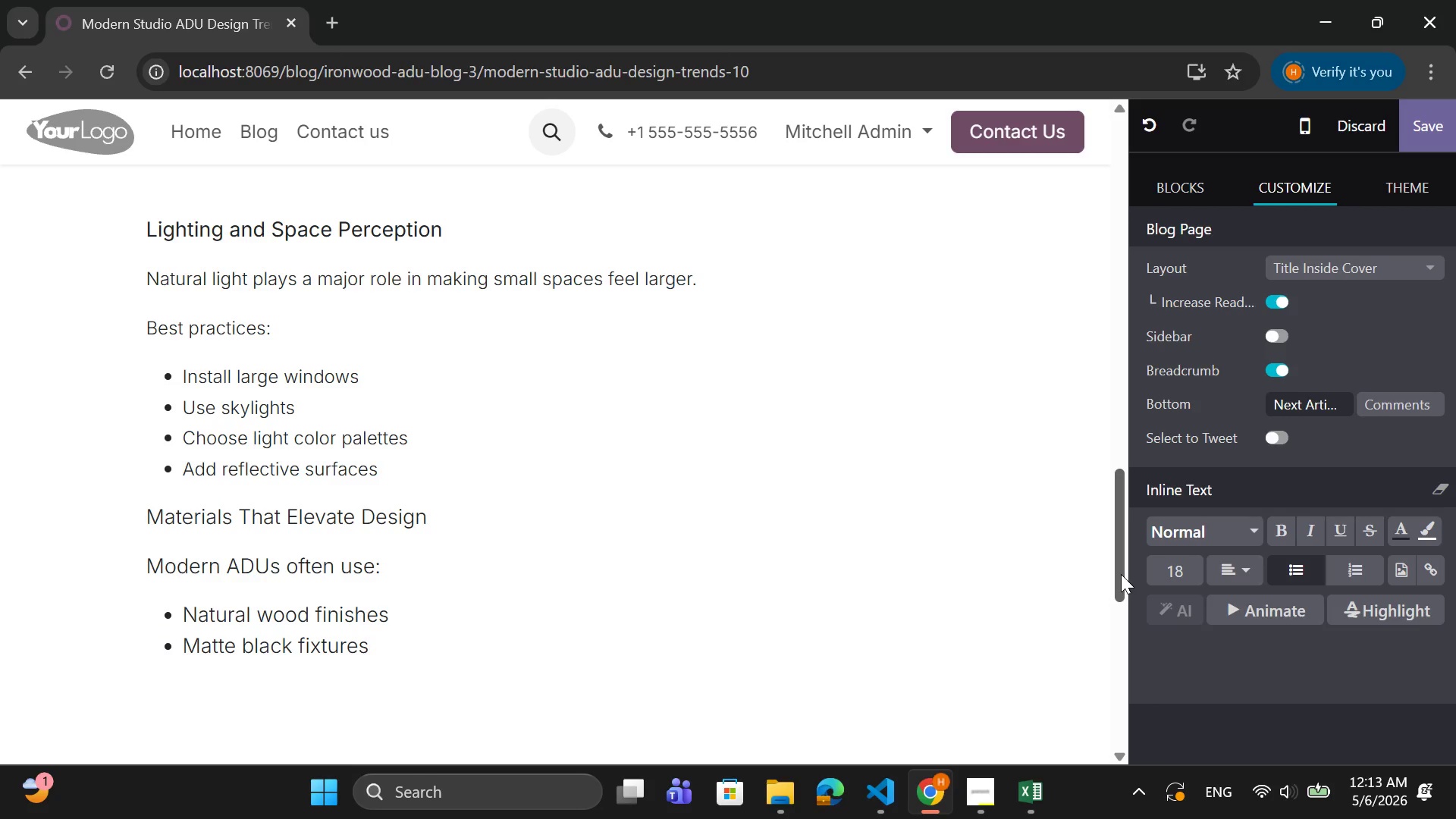 
key(Enter)
 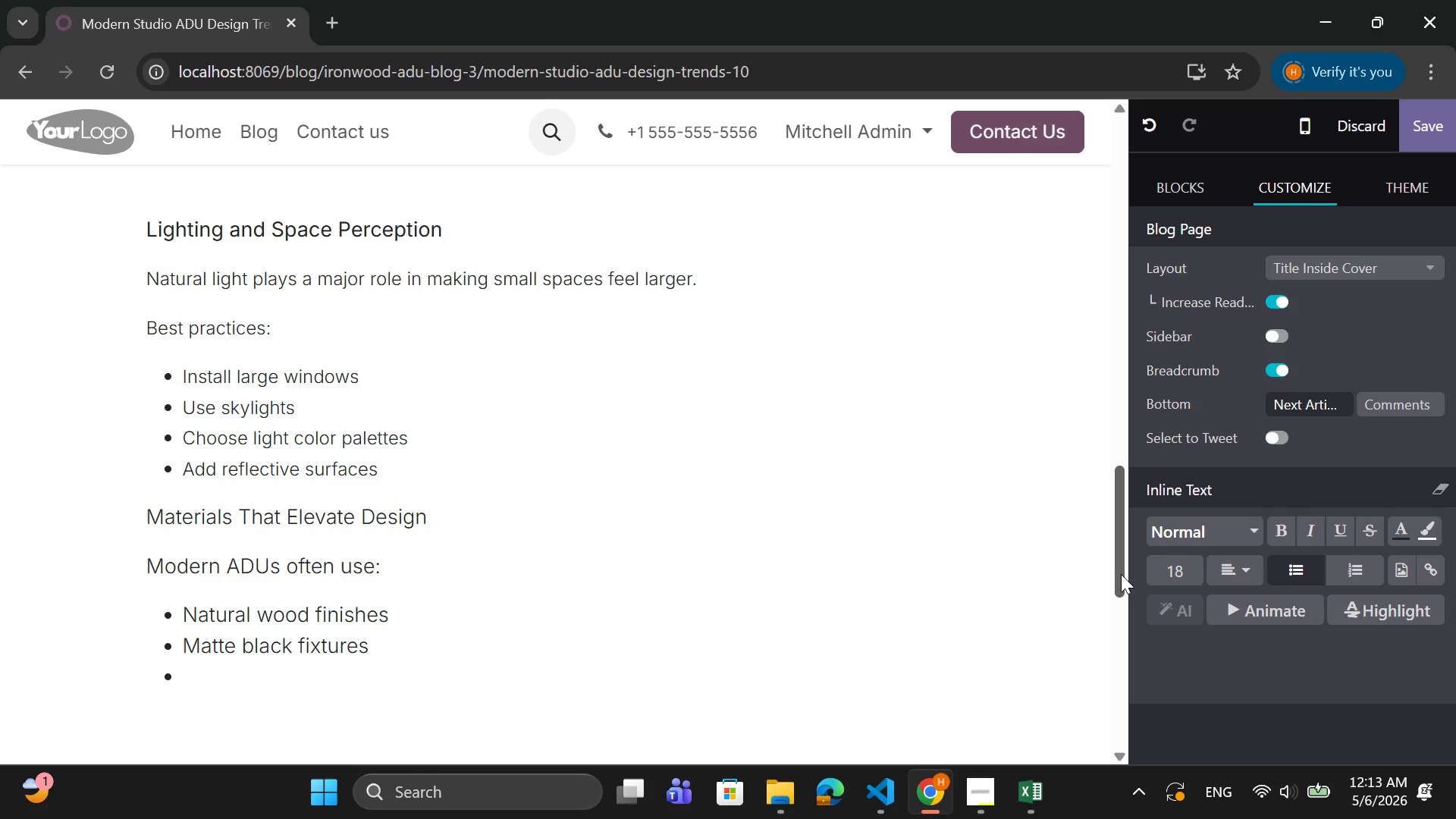 
wait(33.02)
 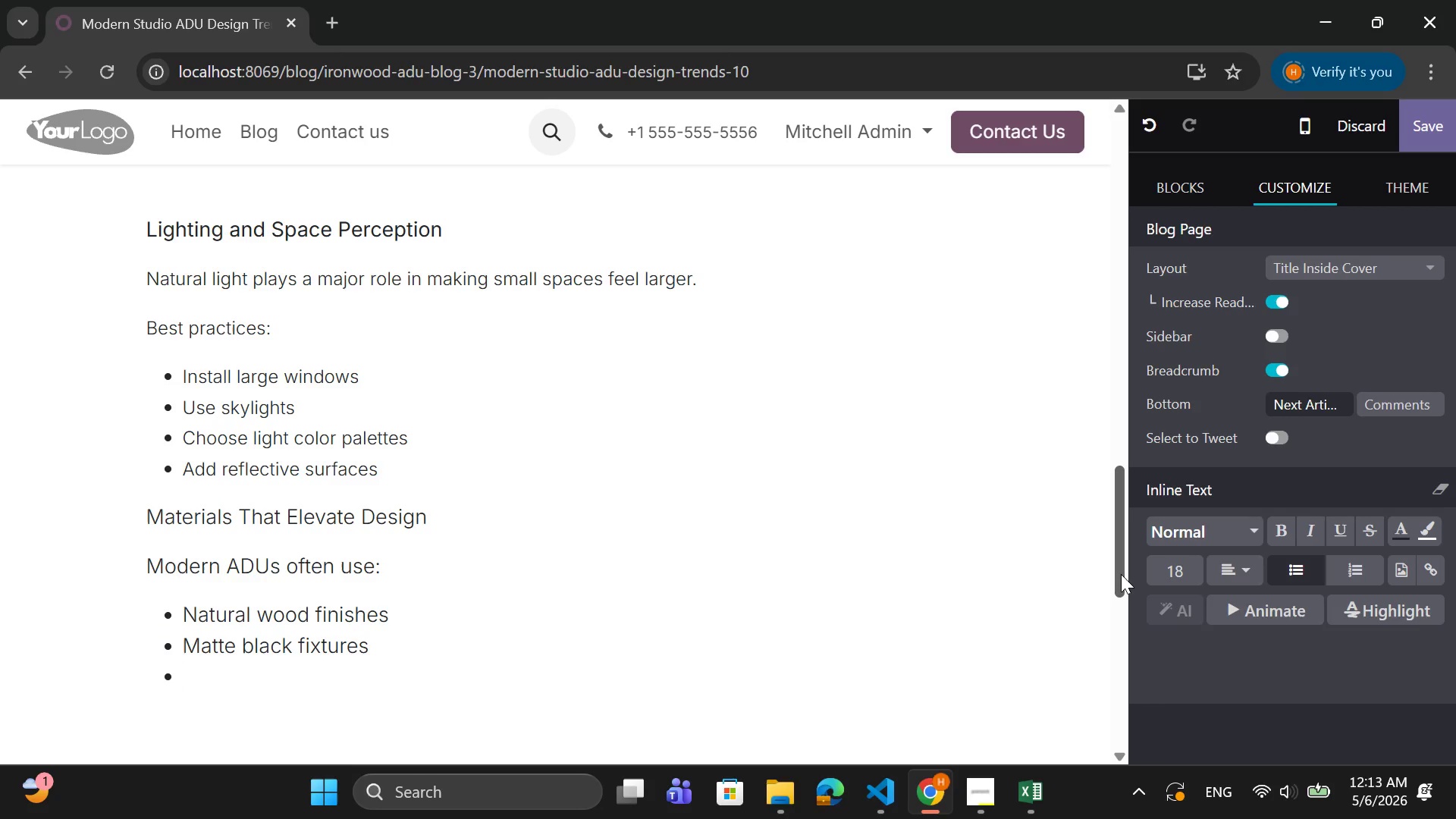 
type(Polisahed)
 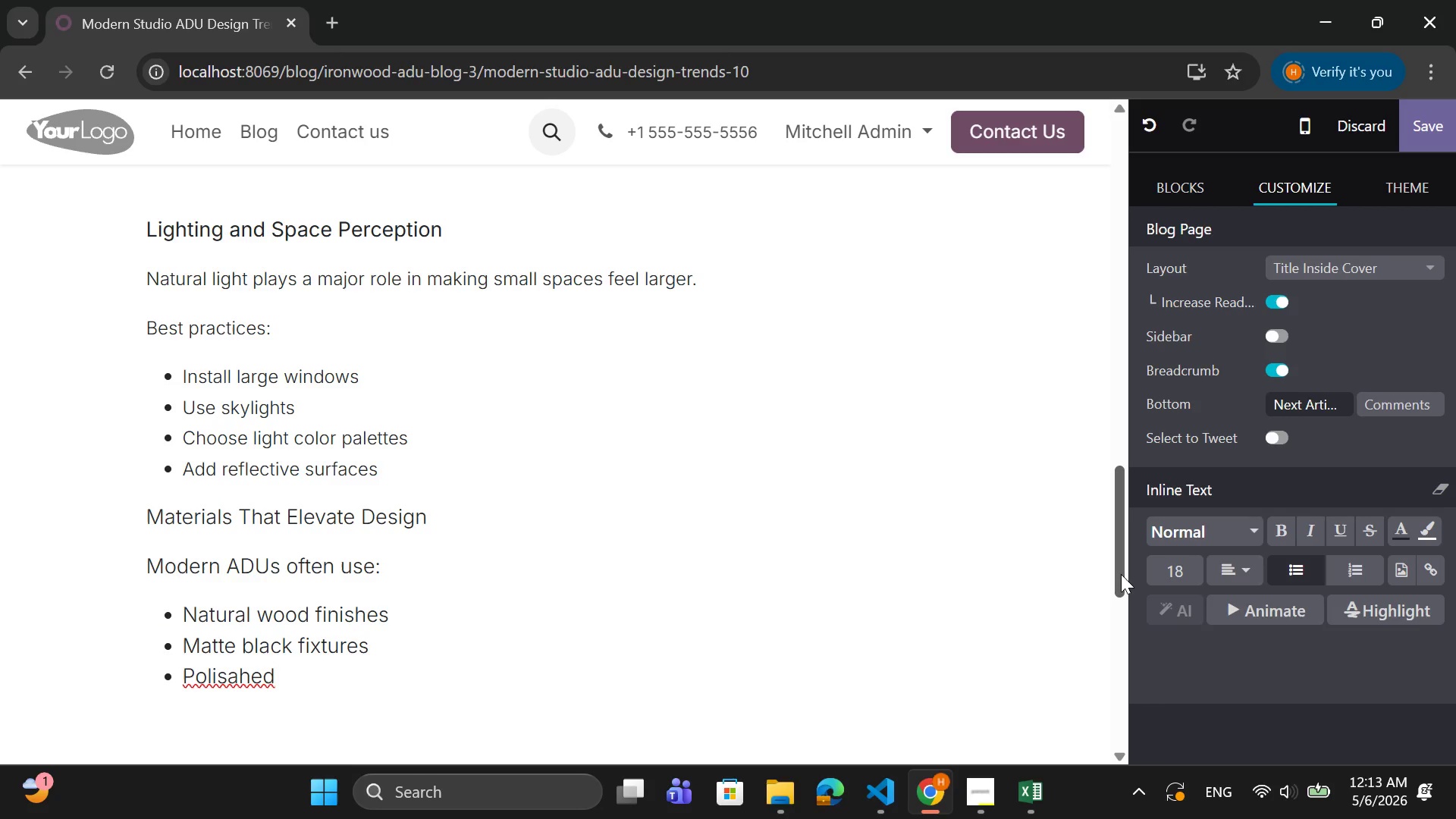 
key(ArrowLeft)
 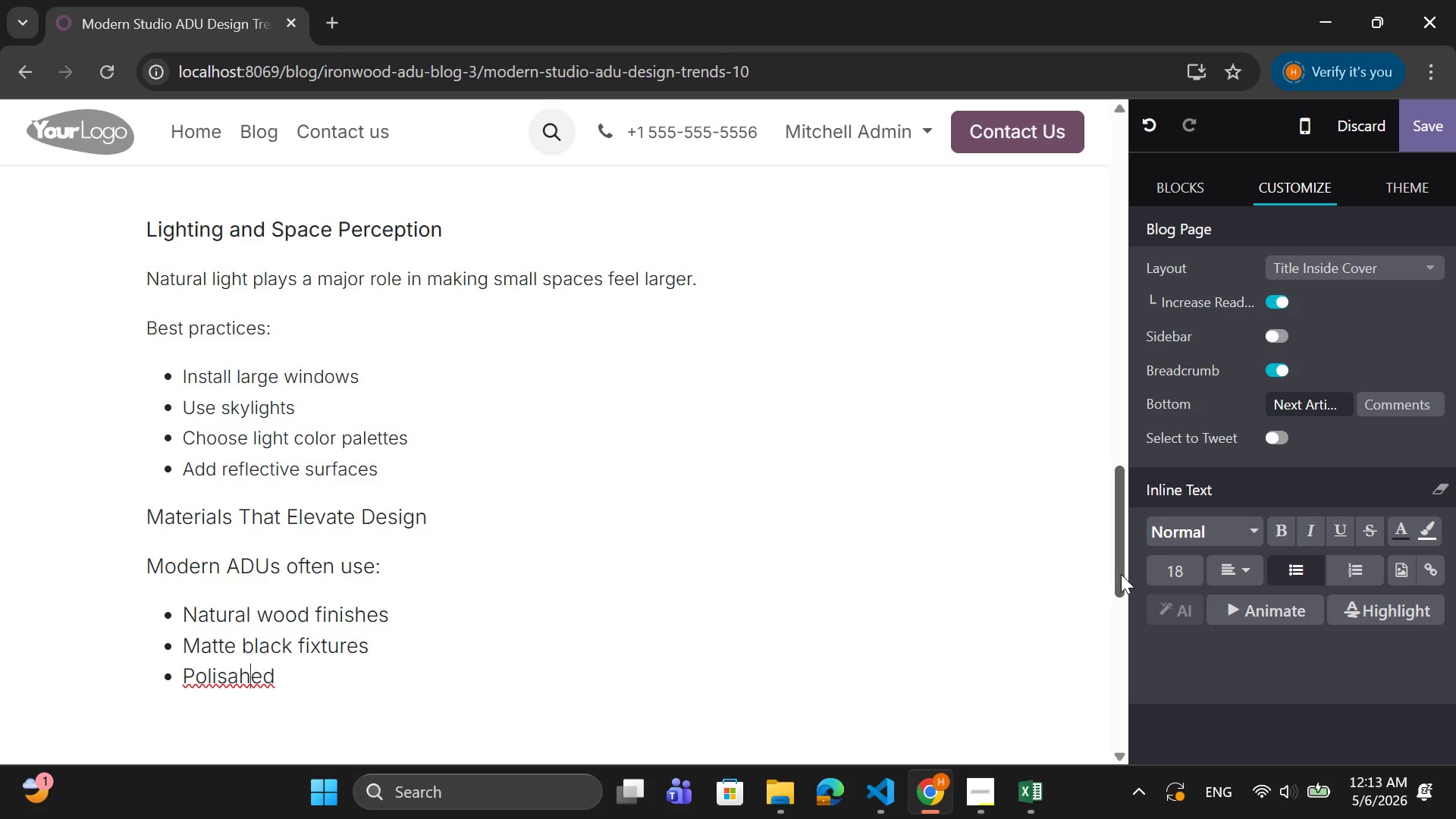 
key(ArrowLeft)
 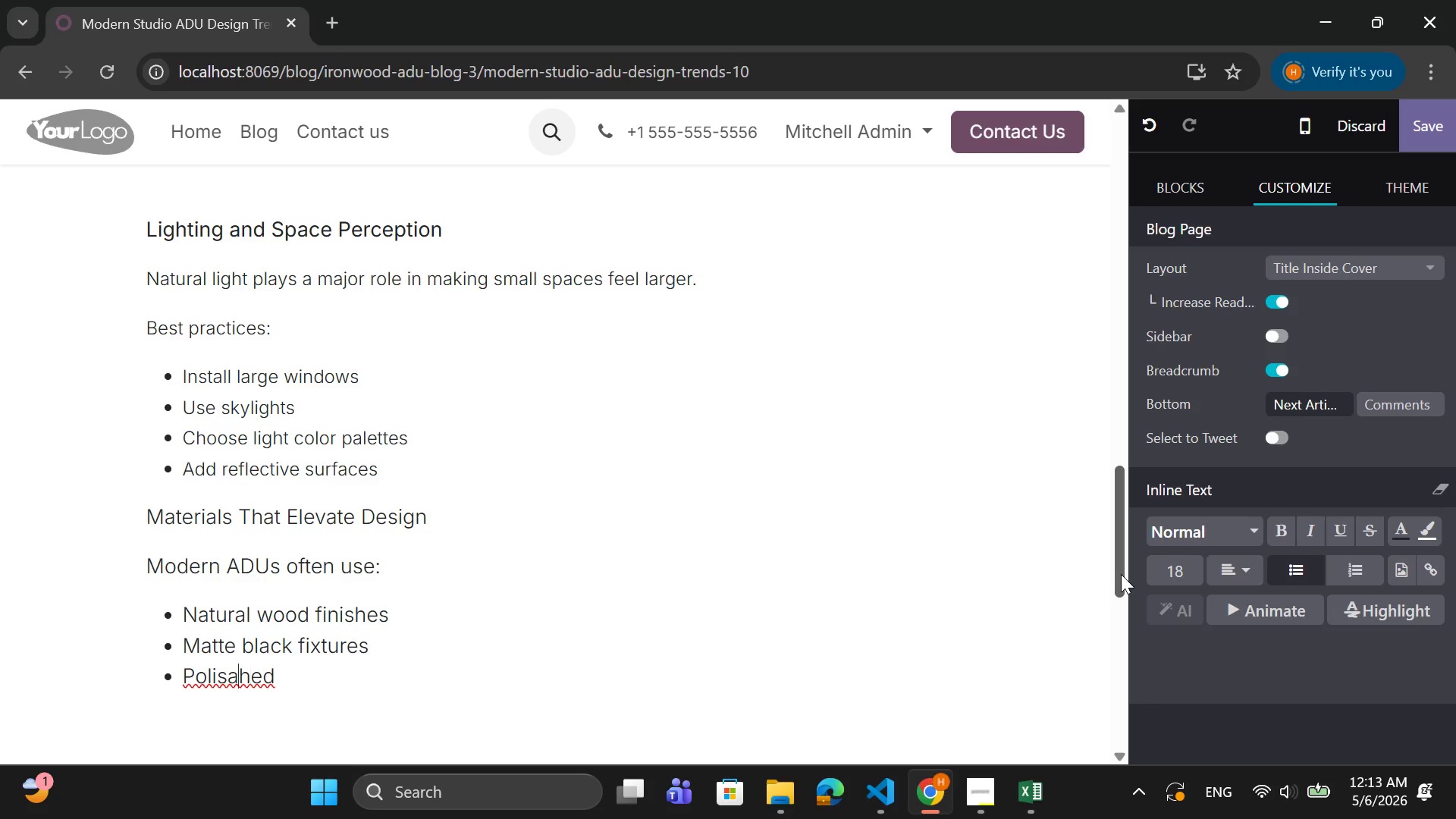 
key(ArrowLeft)
 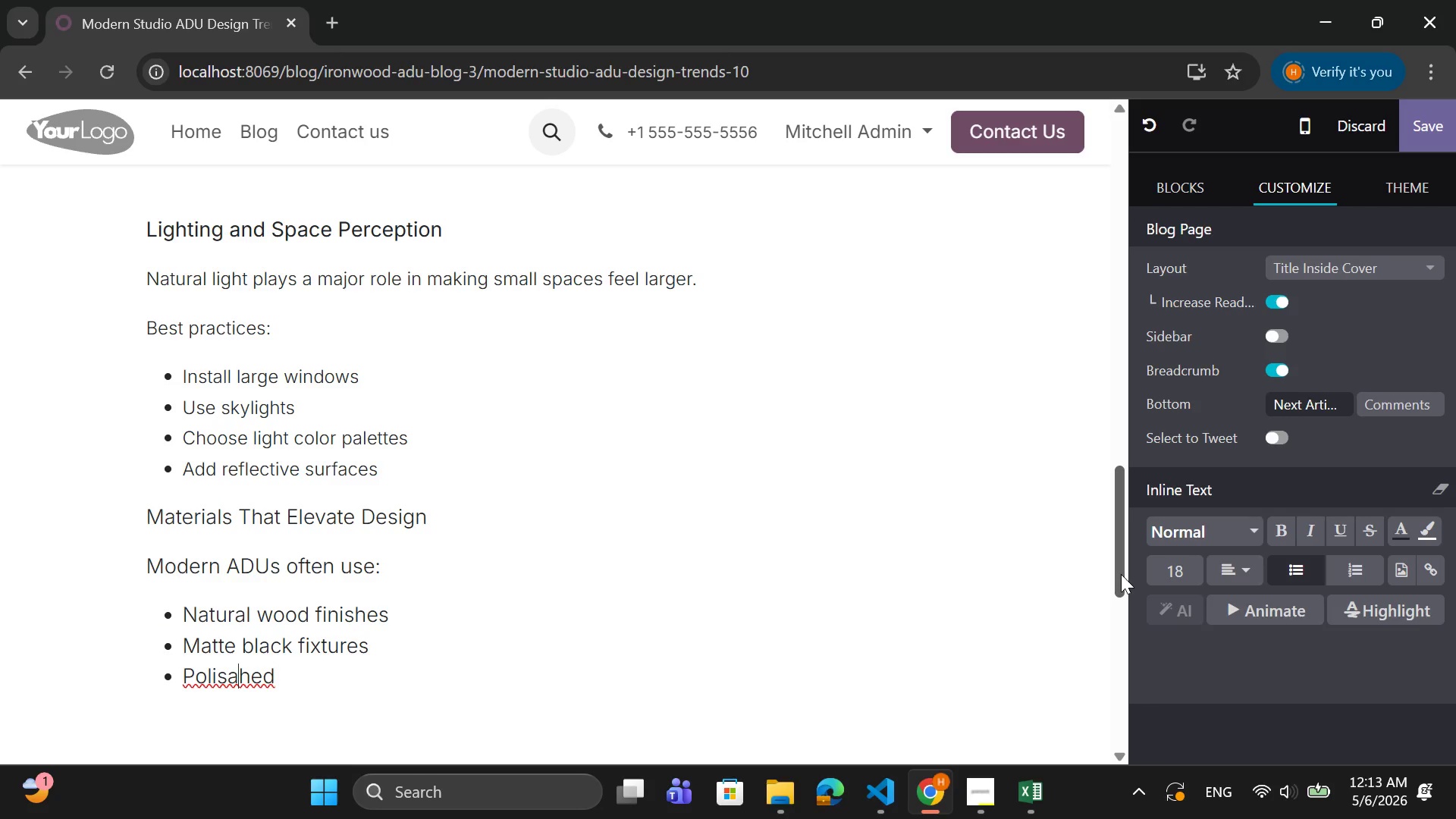 
key(ArrowLeft)
 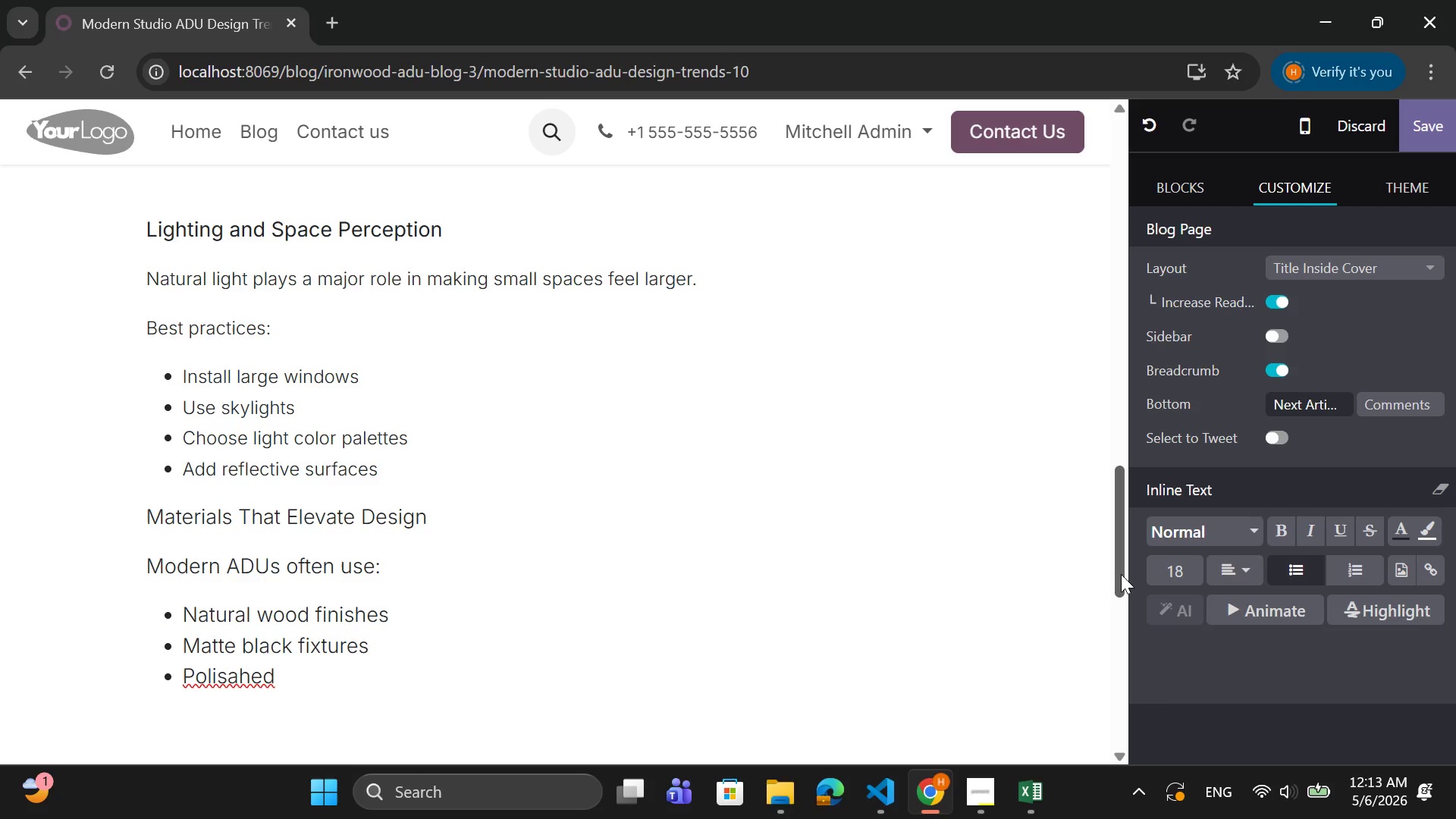 
key(ArrowRight)
 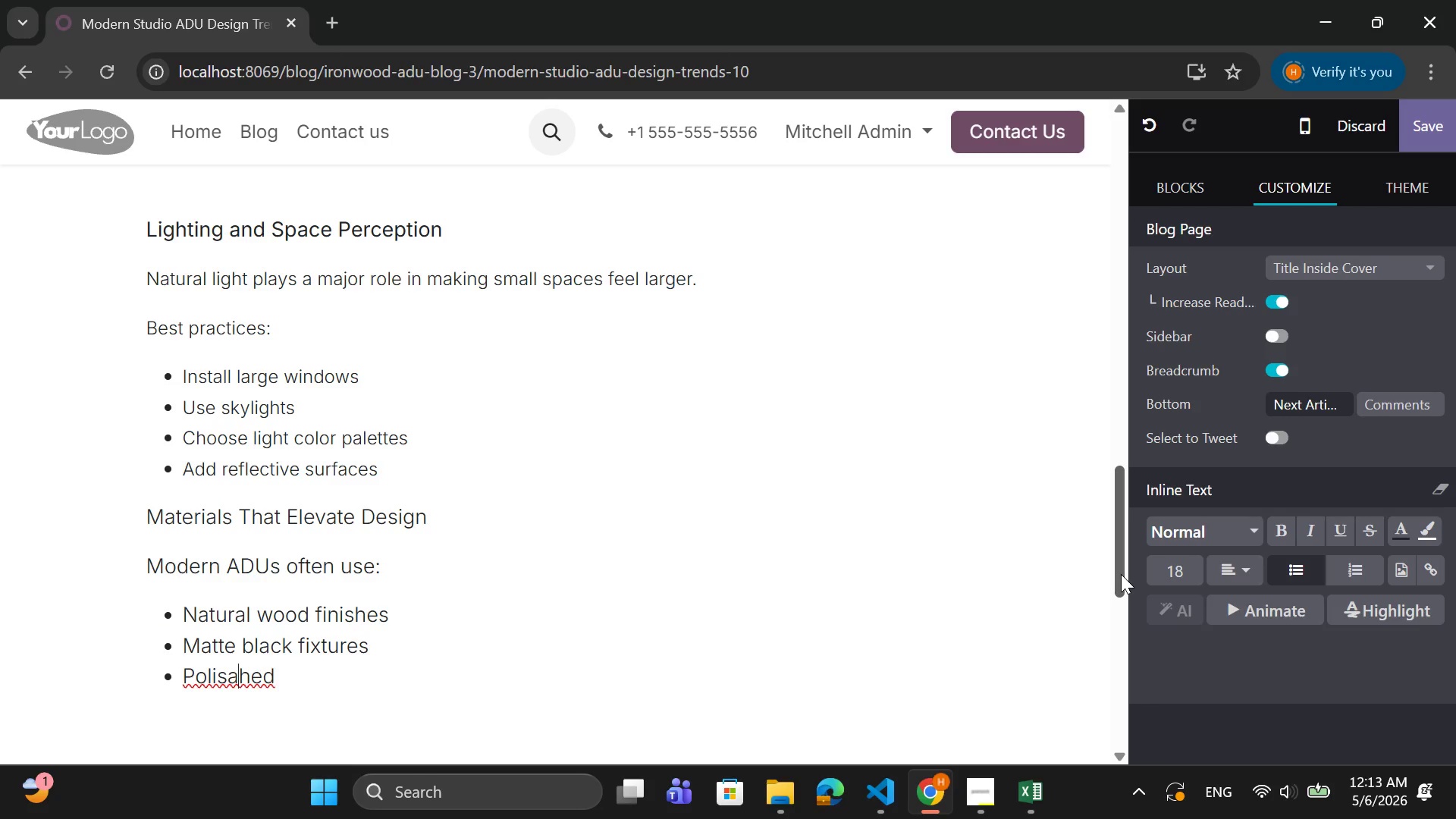 
key(Backspace)
 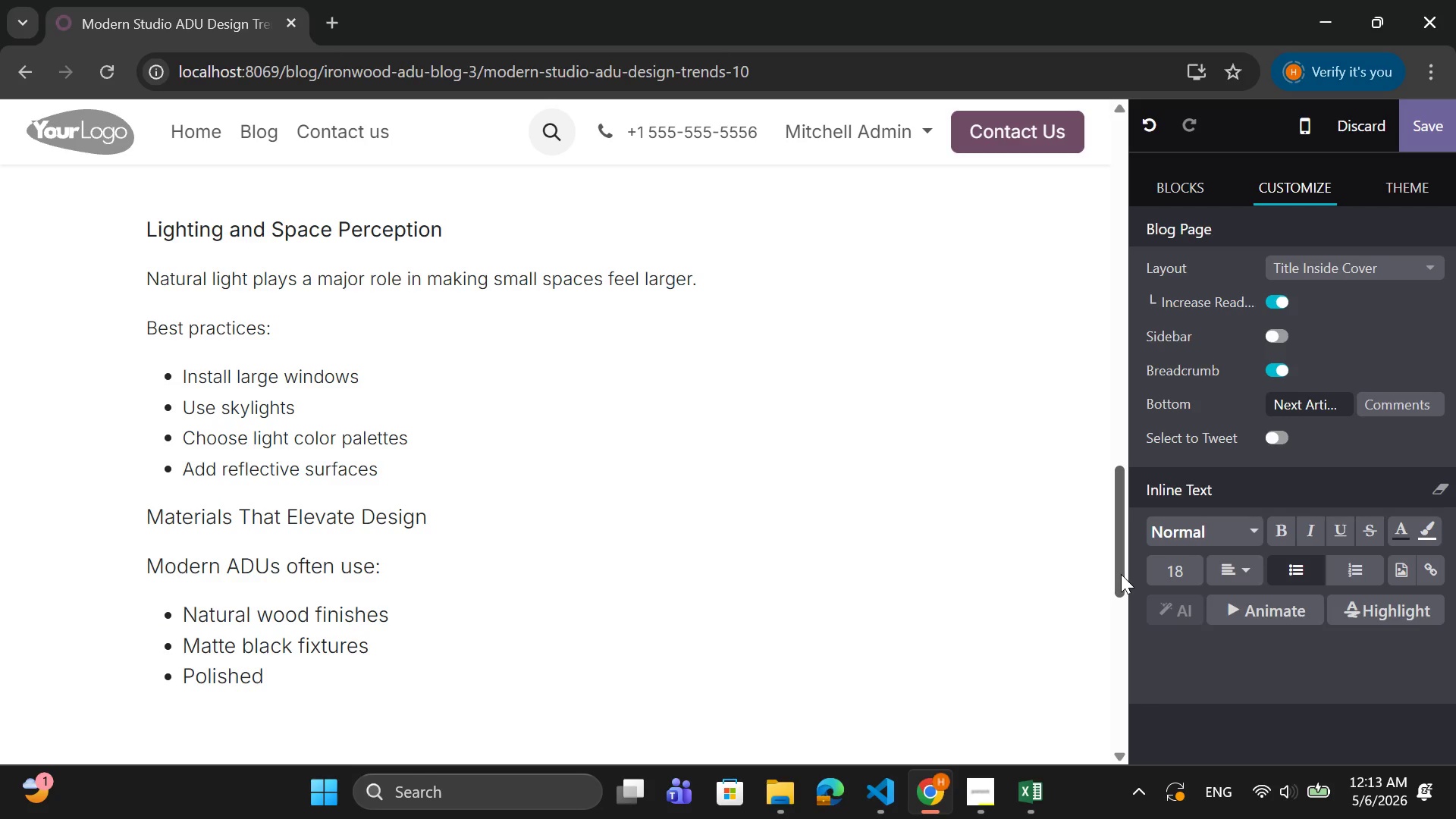 
key(ArrowRight)
 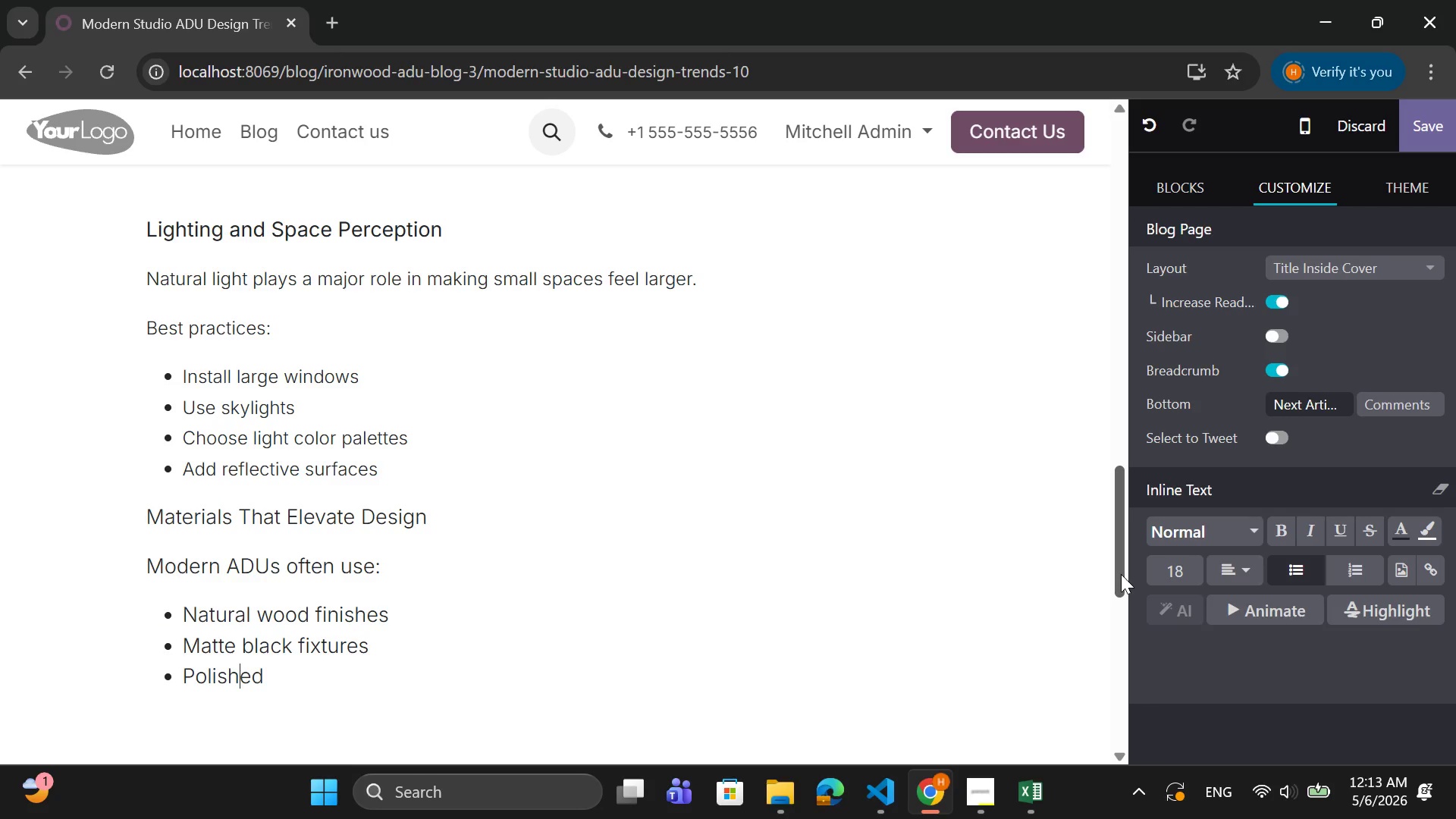 
key(ArrowRight)
 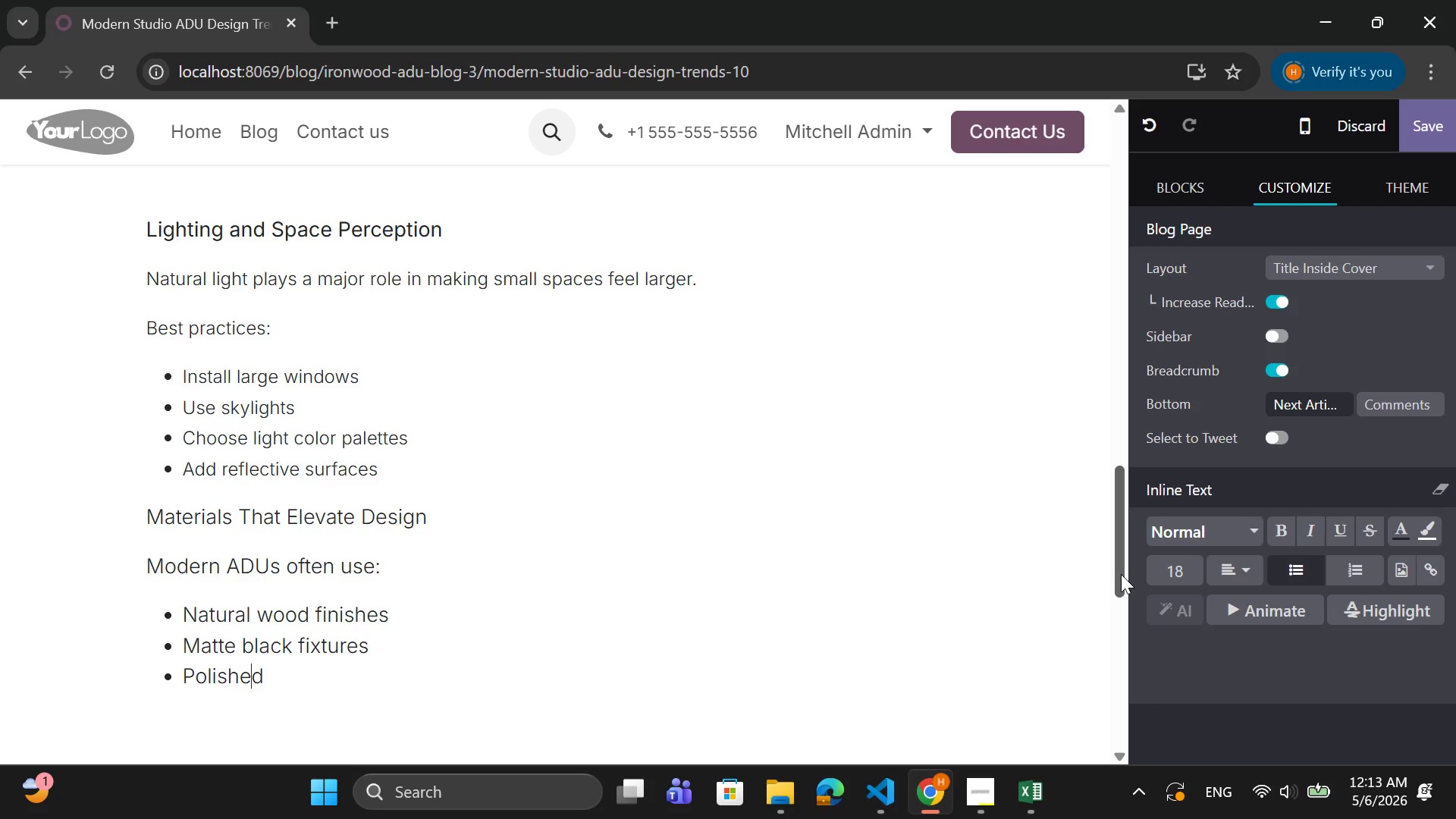 
key(ArrowRight)
 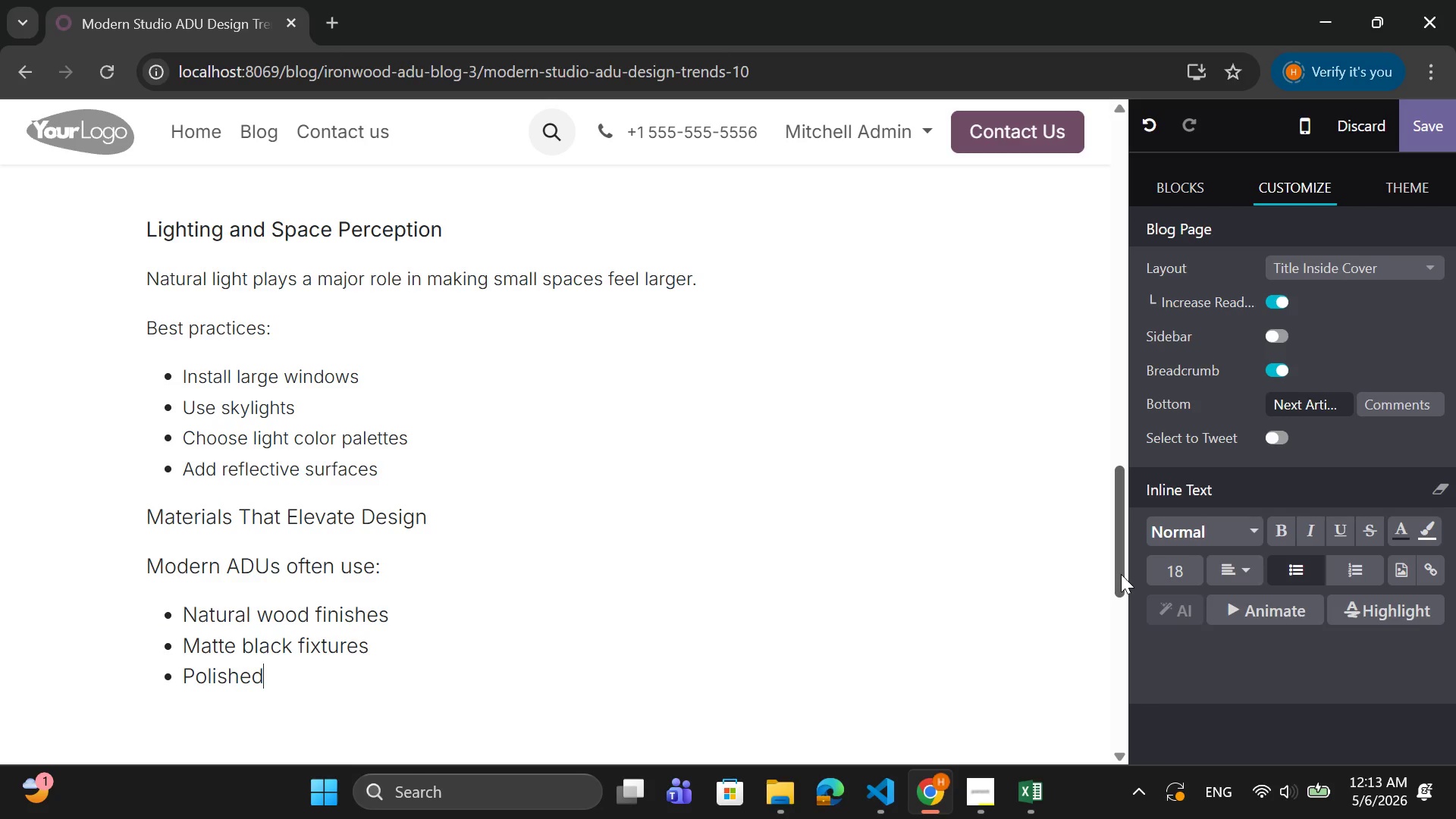 
key(ArrowRight)
 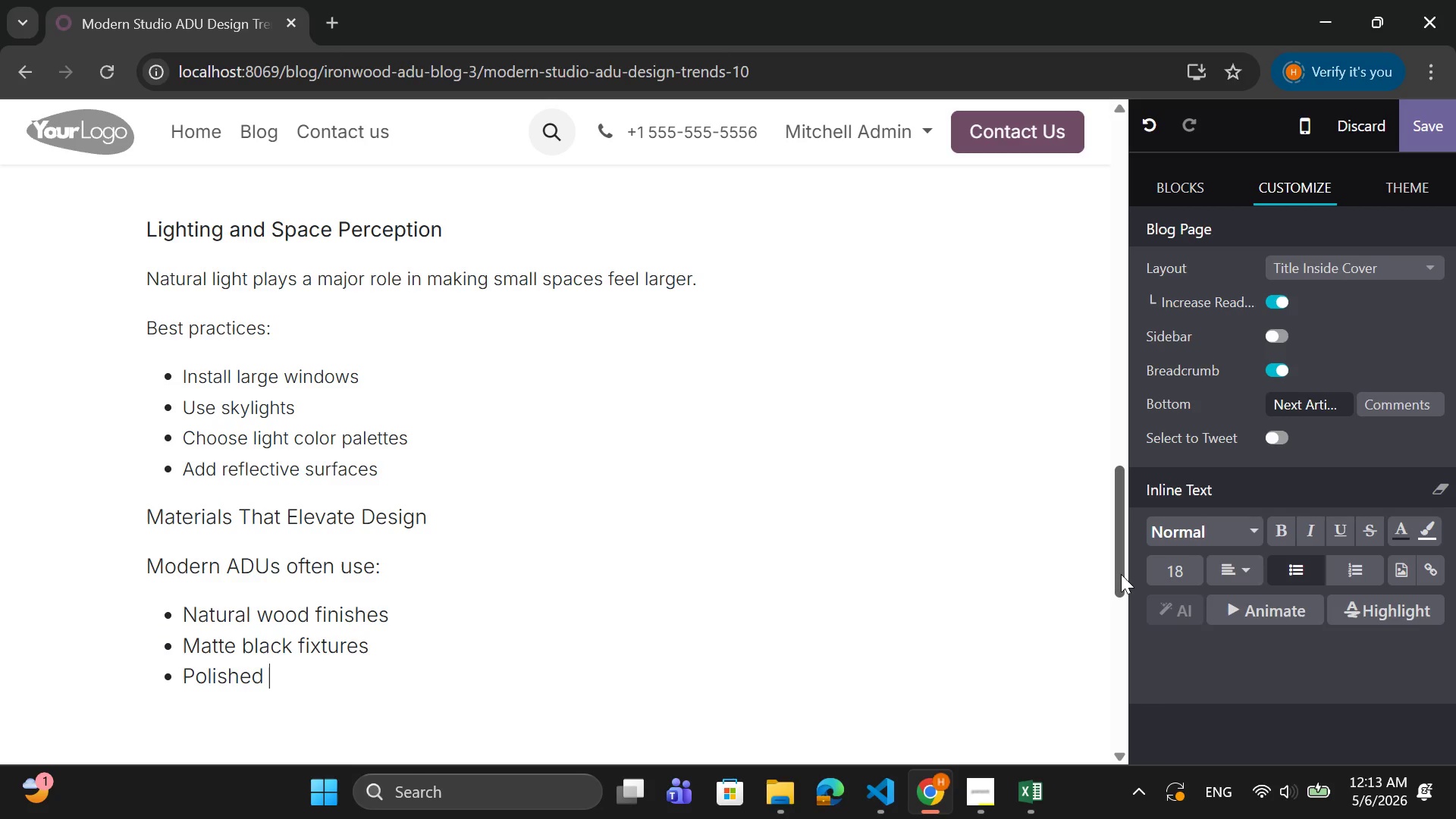 
type(conrete)
 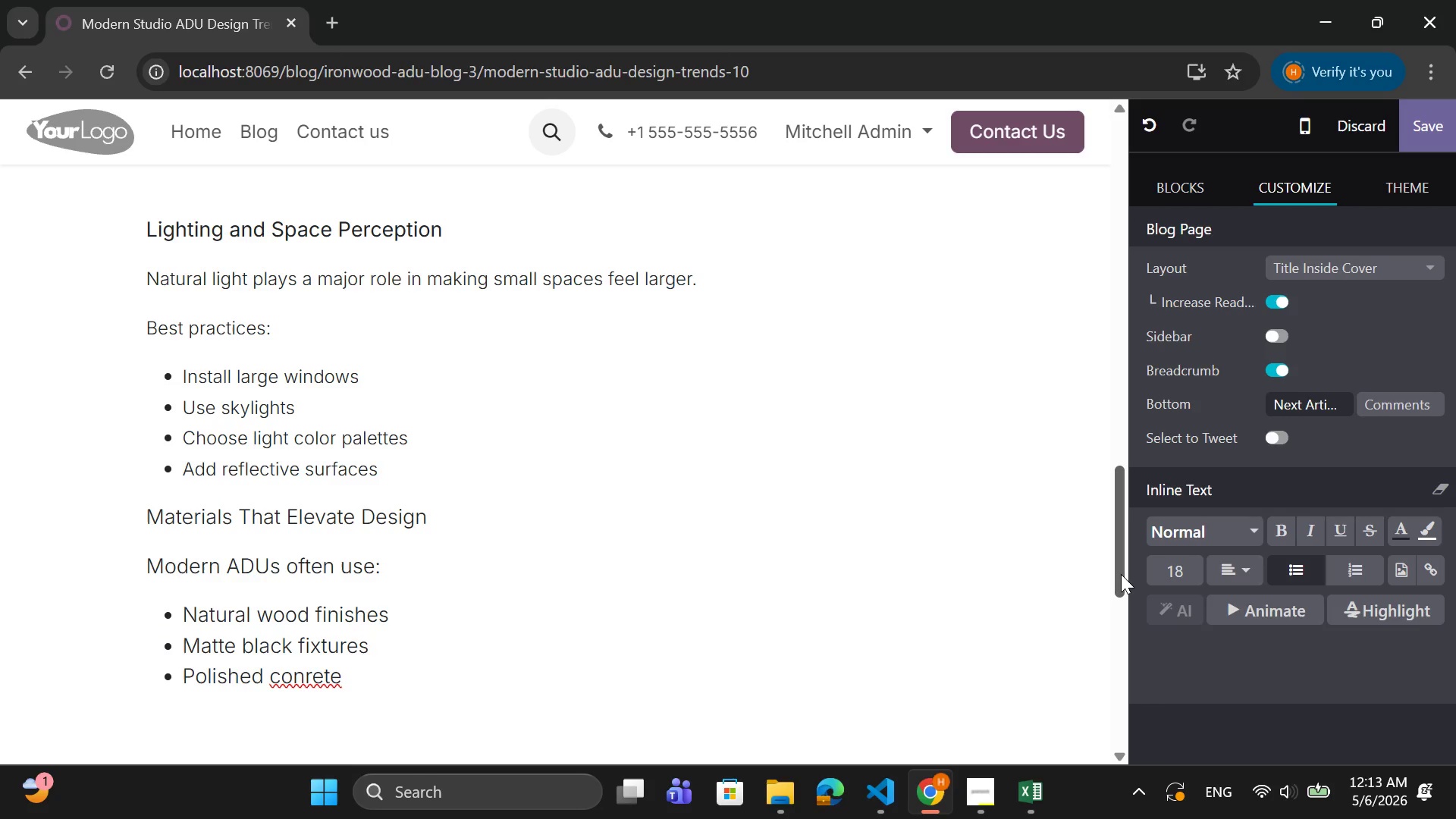 
key(ArrowLeft)
 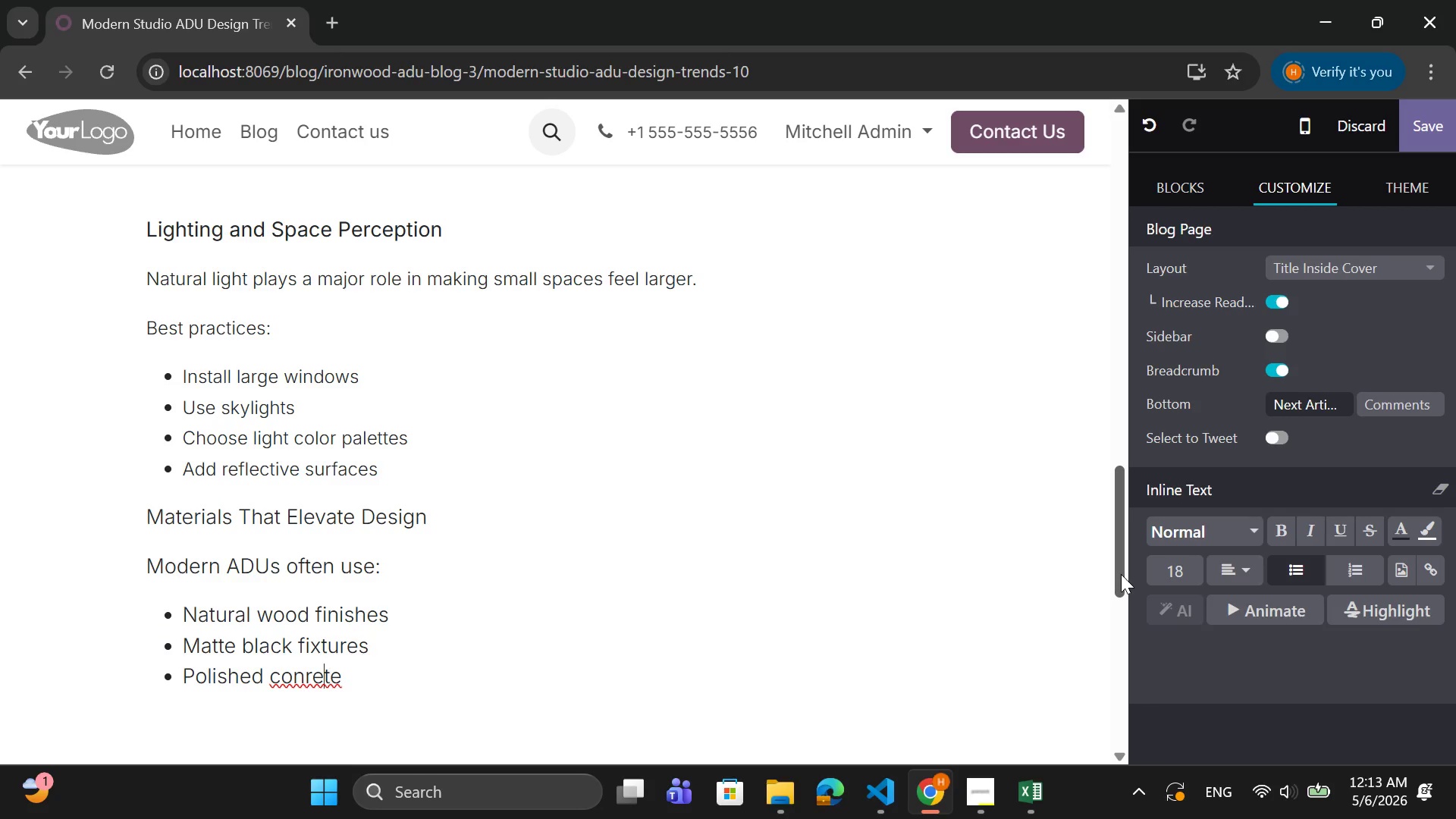 
key(ArrowLeft)
 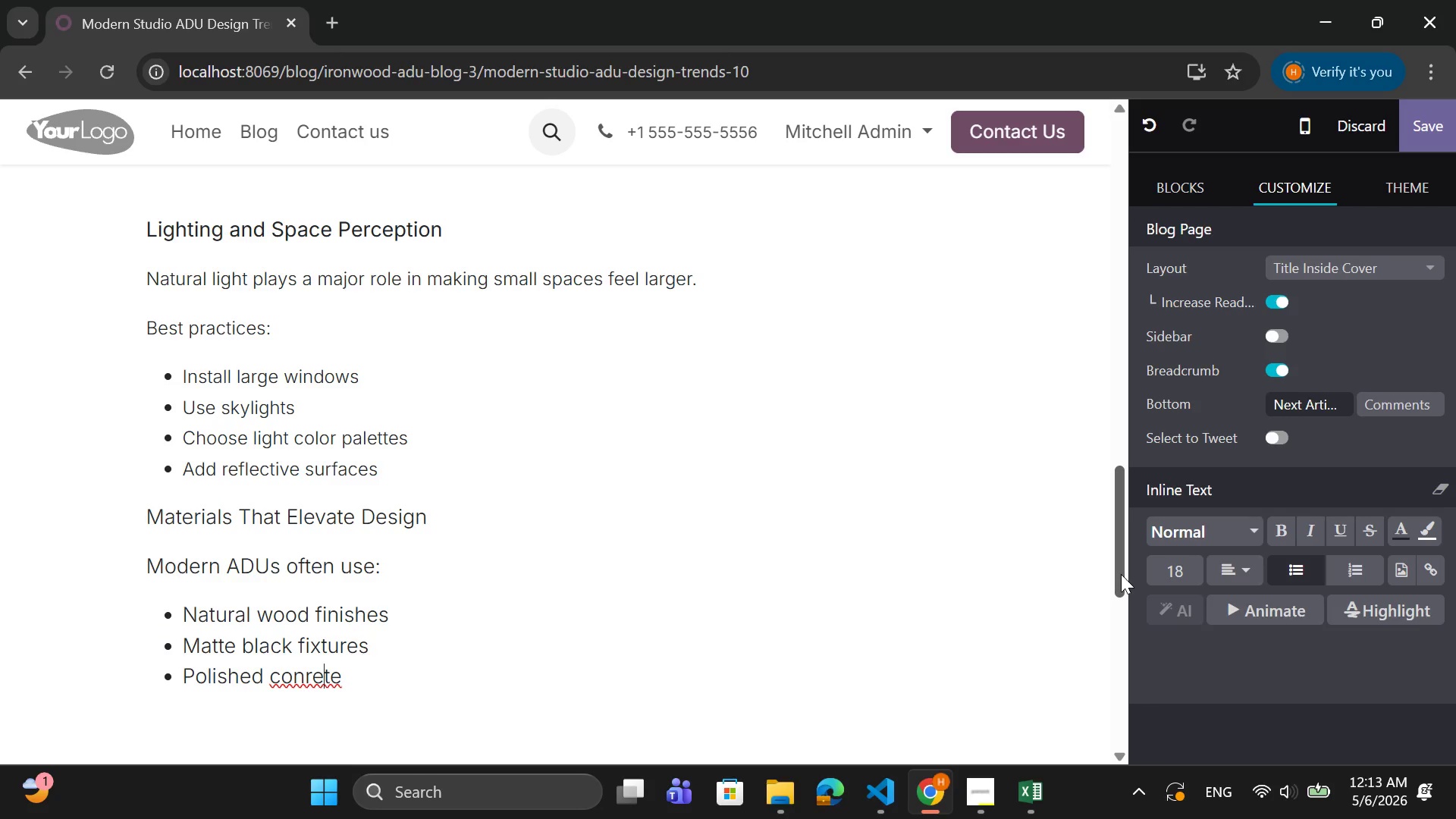 
key(ArrowLeft)
 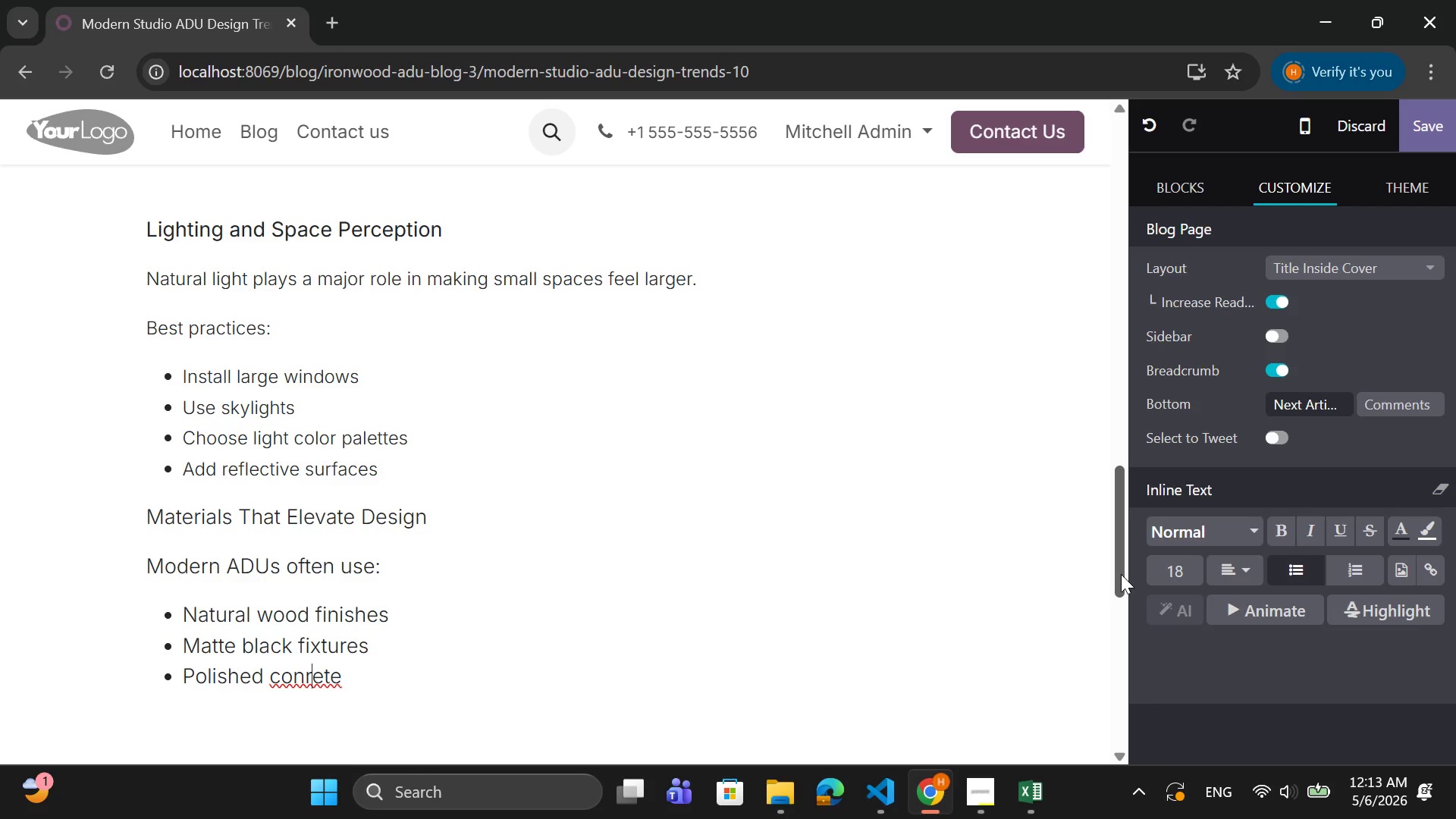 
key(ArrowLeft)
 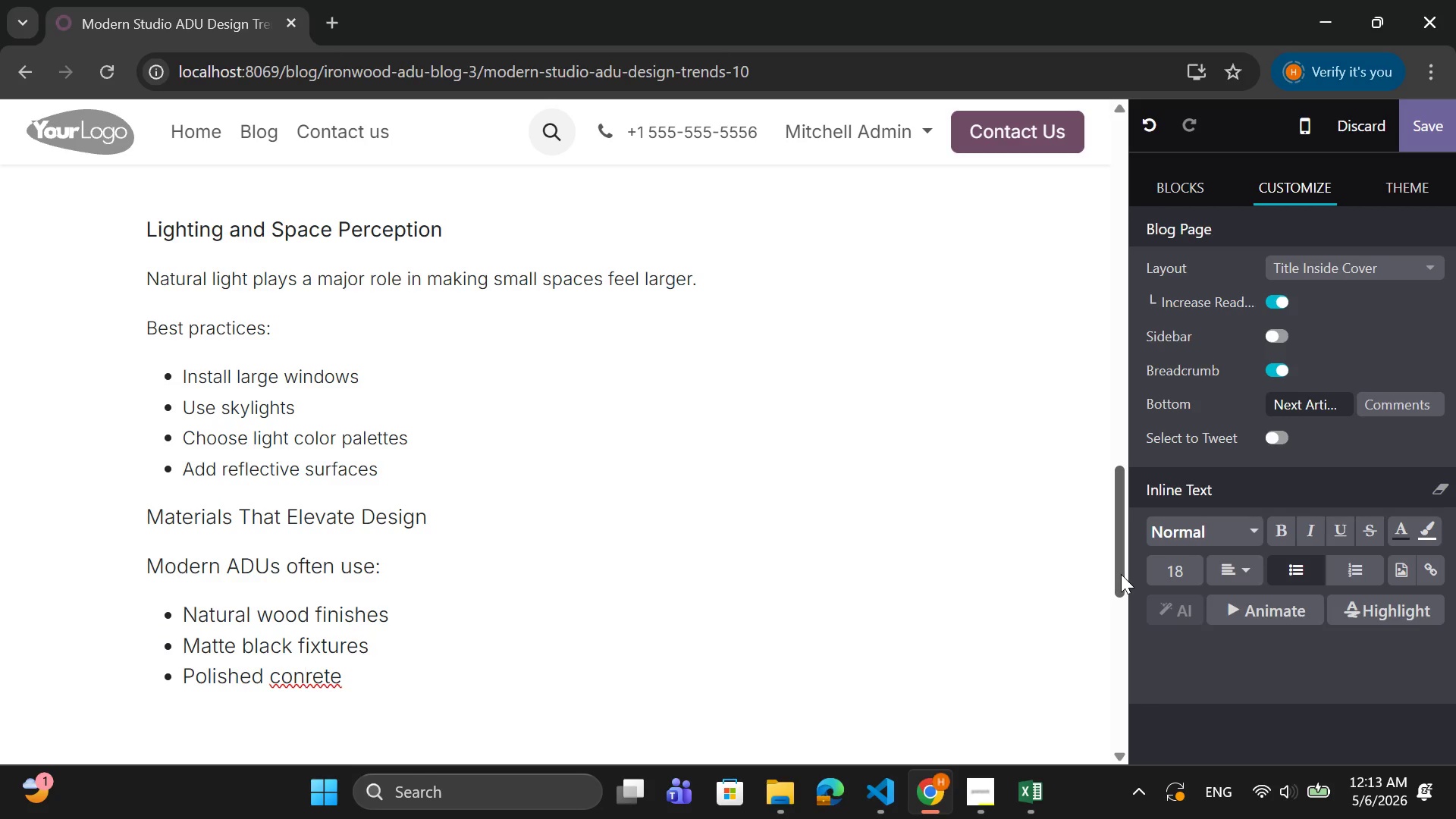 
key(C)
 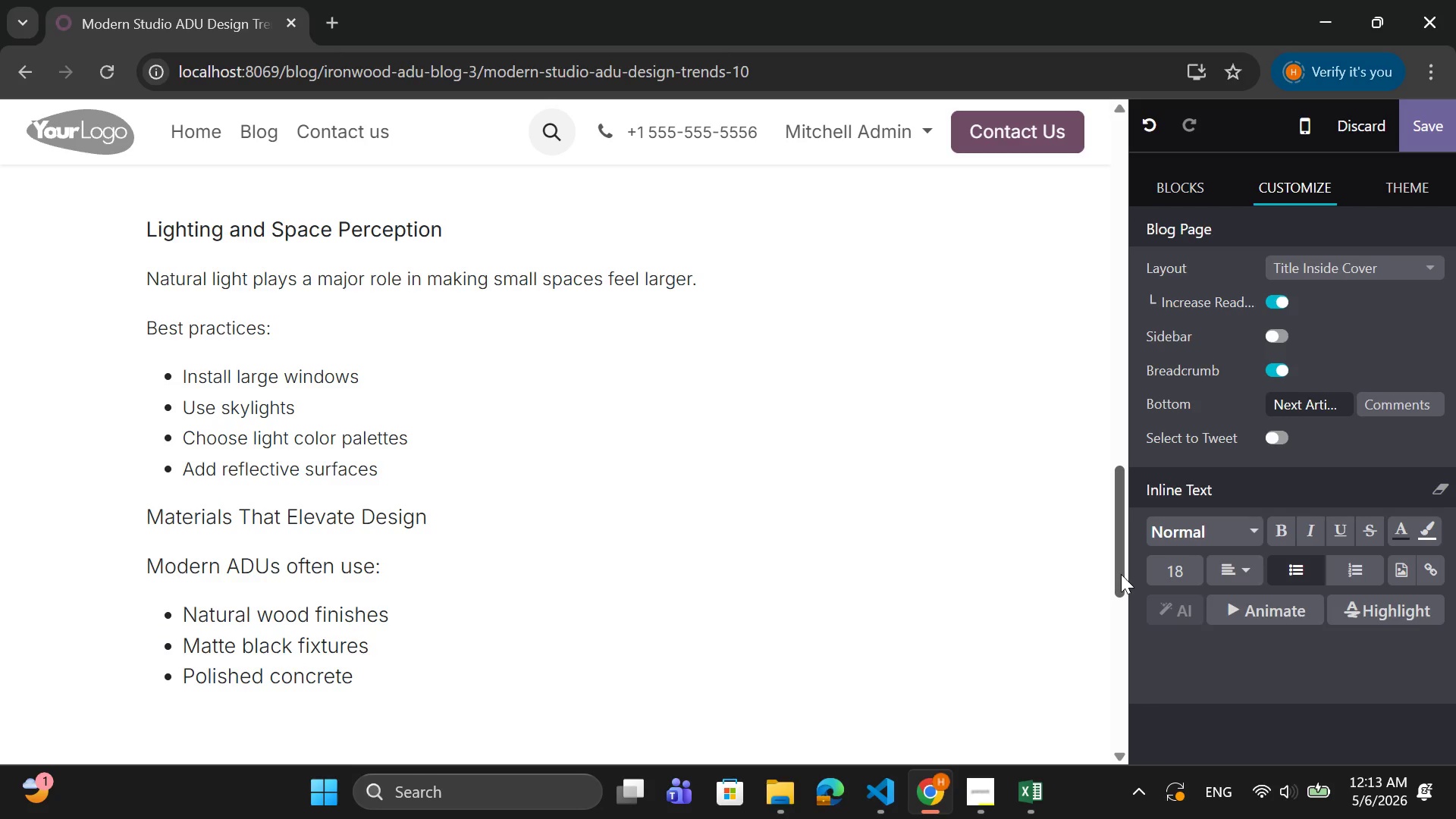 
key(ArrowRight)
 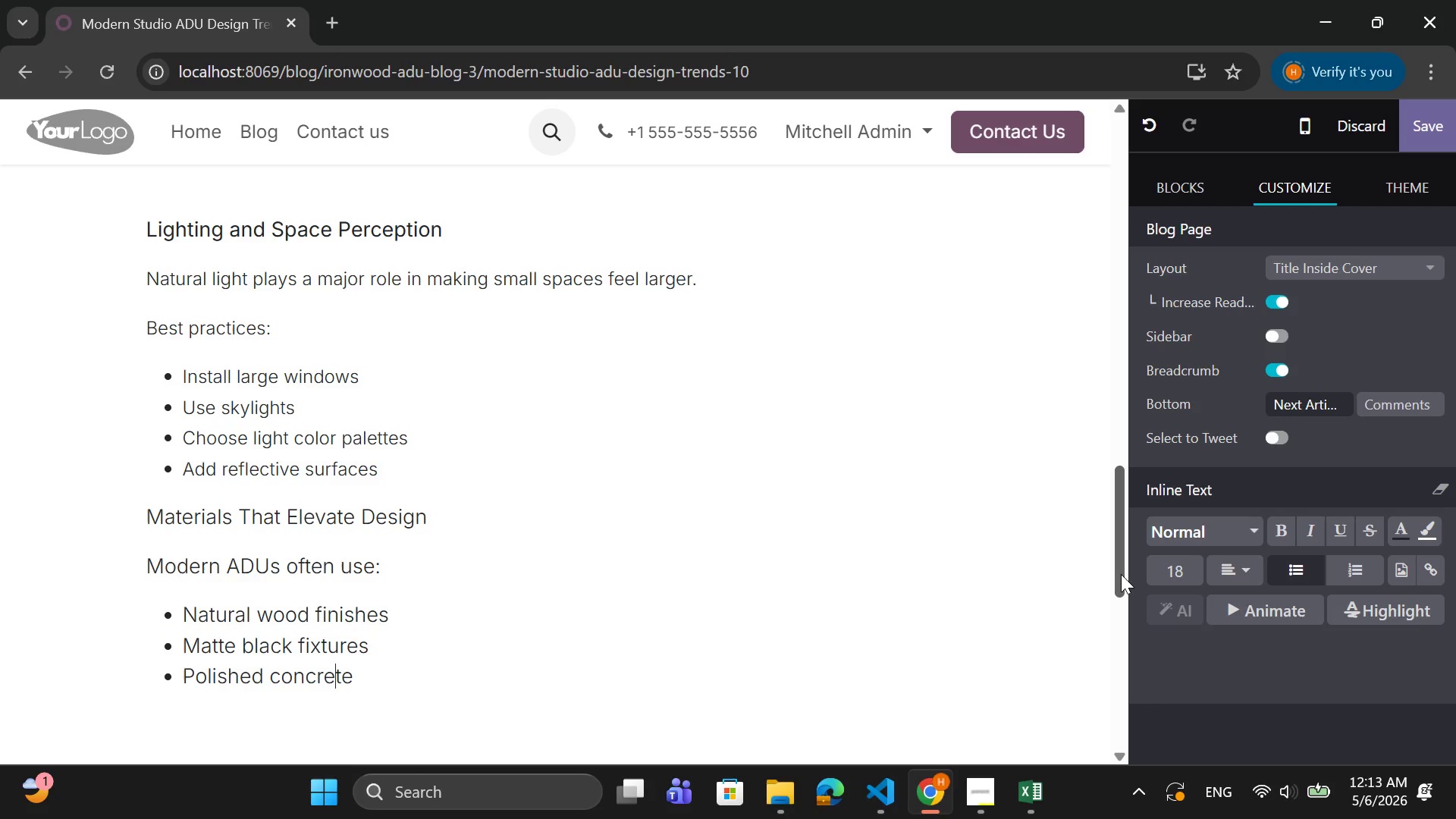 
key(ArrowRight)
 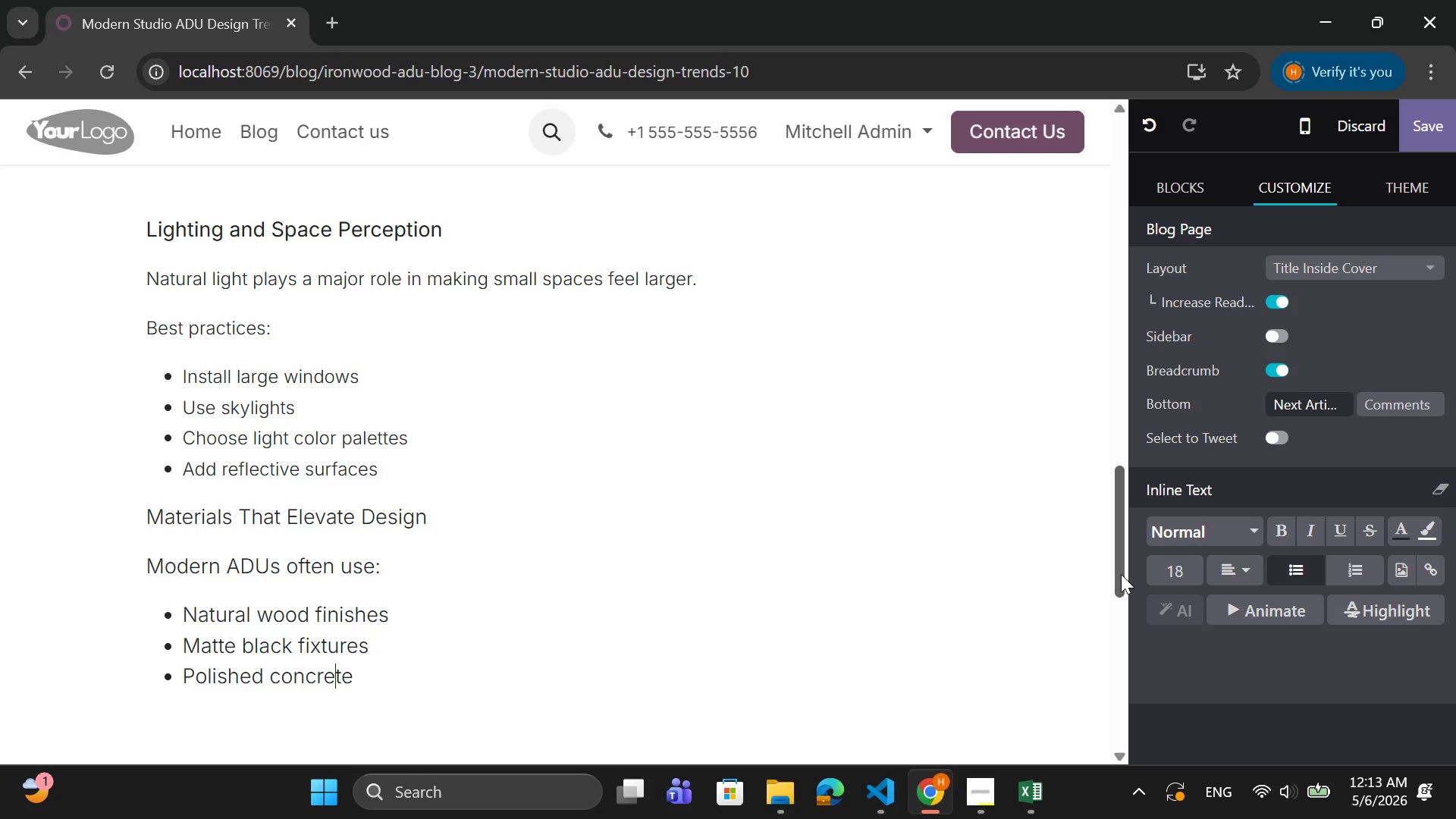 
key(ArrowRight)
 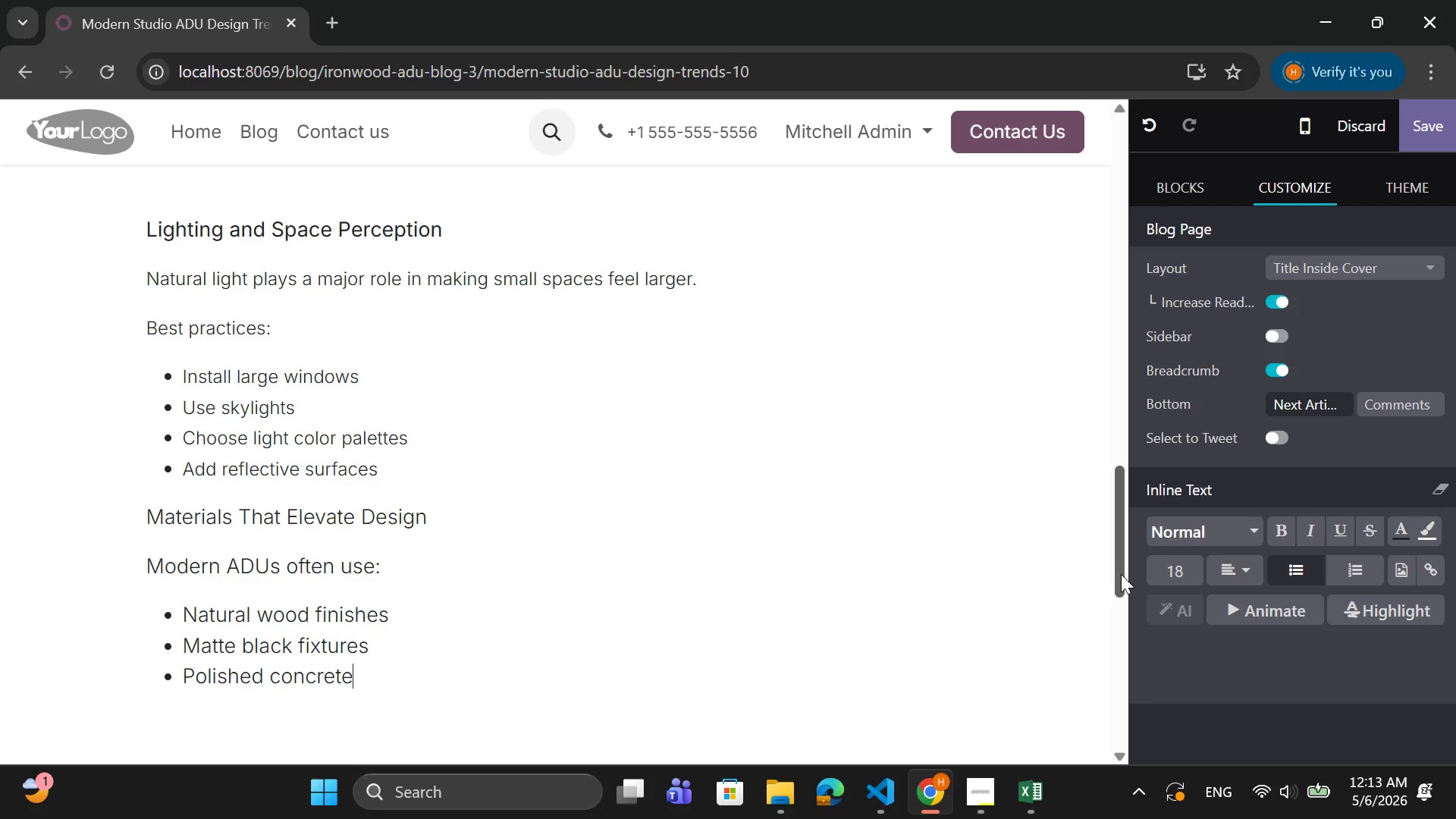 
key(ArrowRight)
 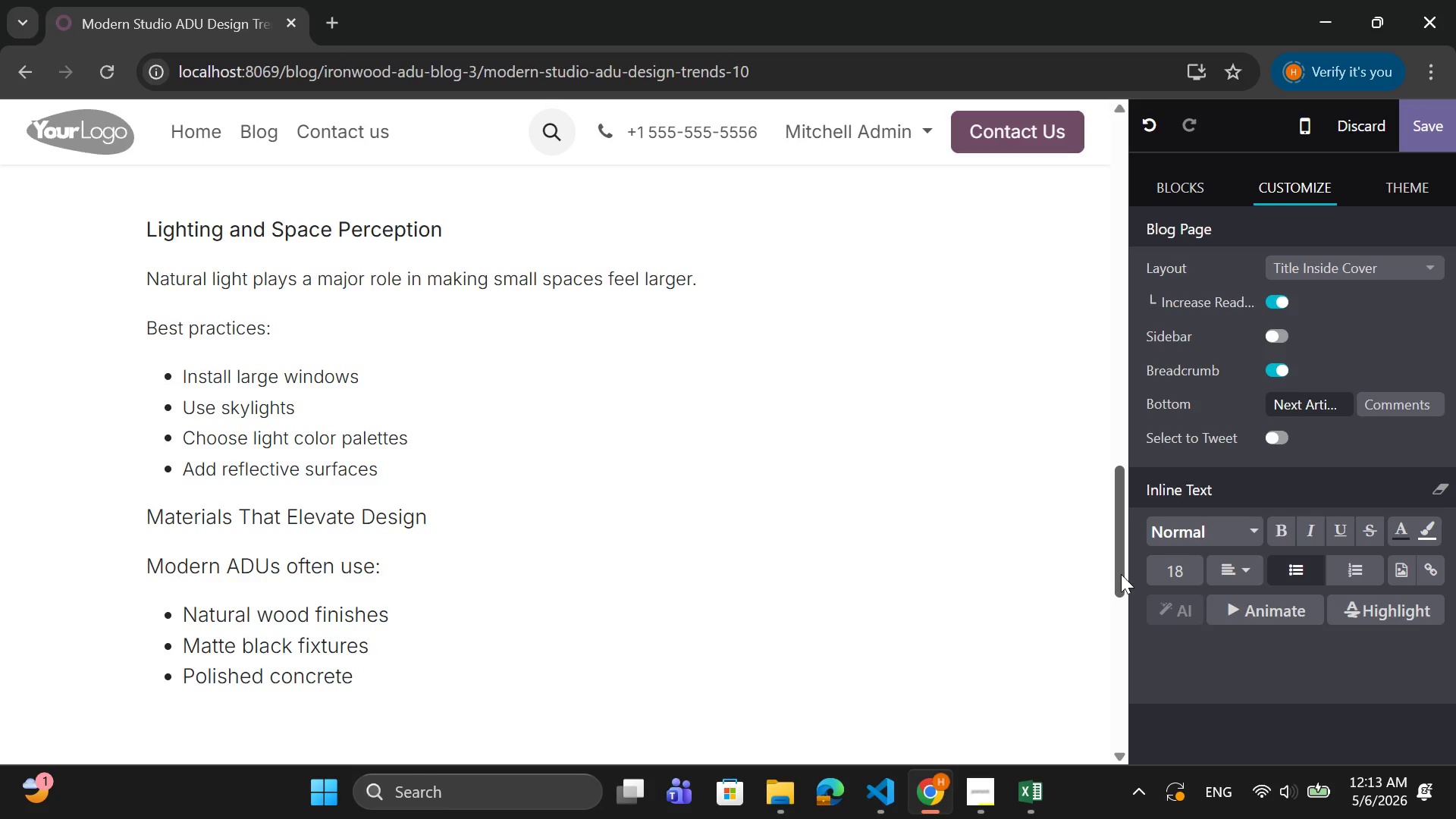 
key(Space)
 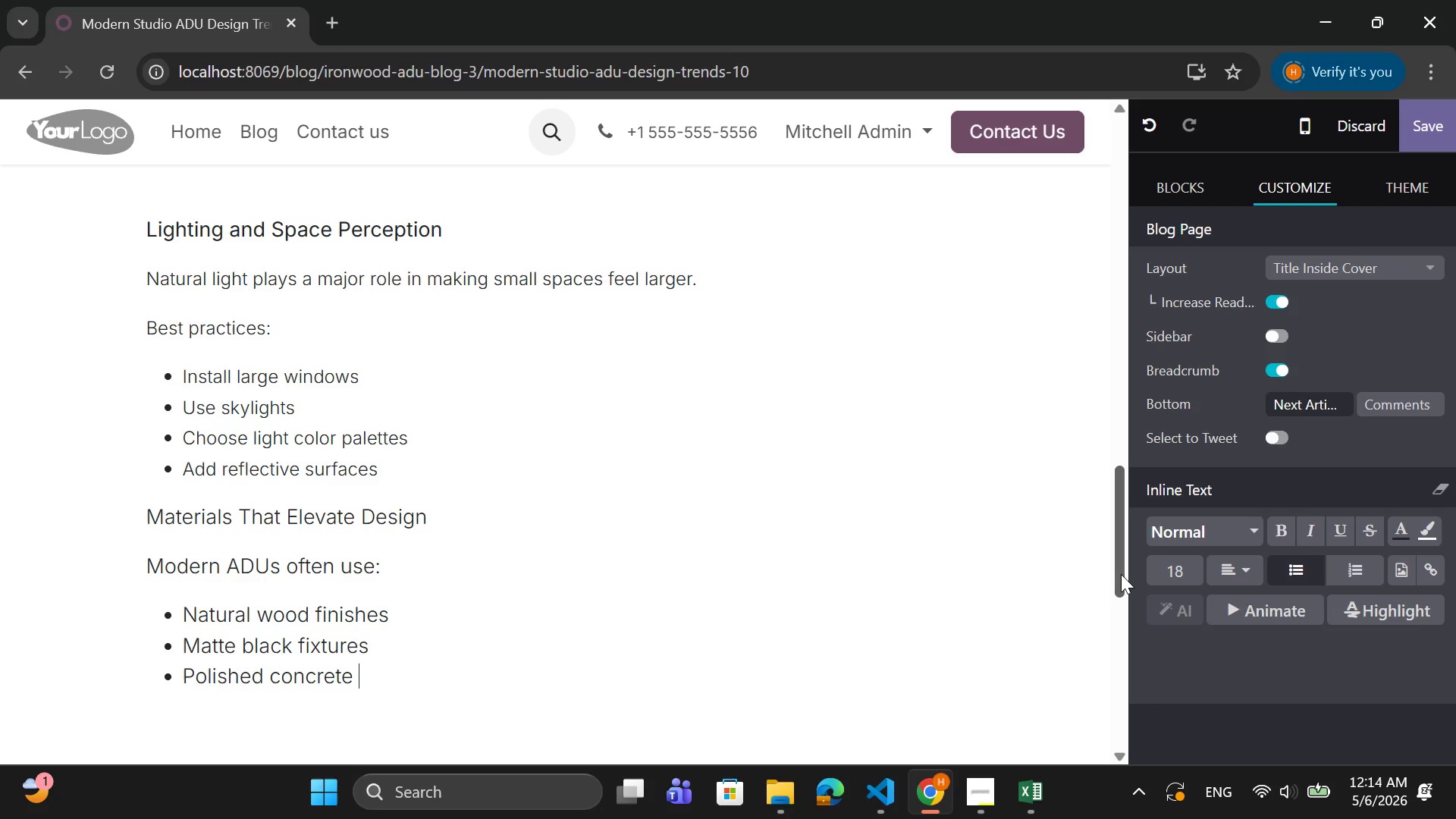 
wait(7.28)
 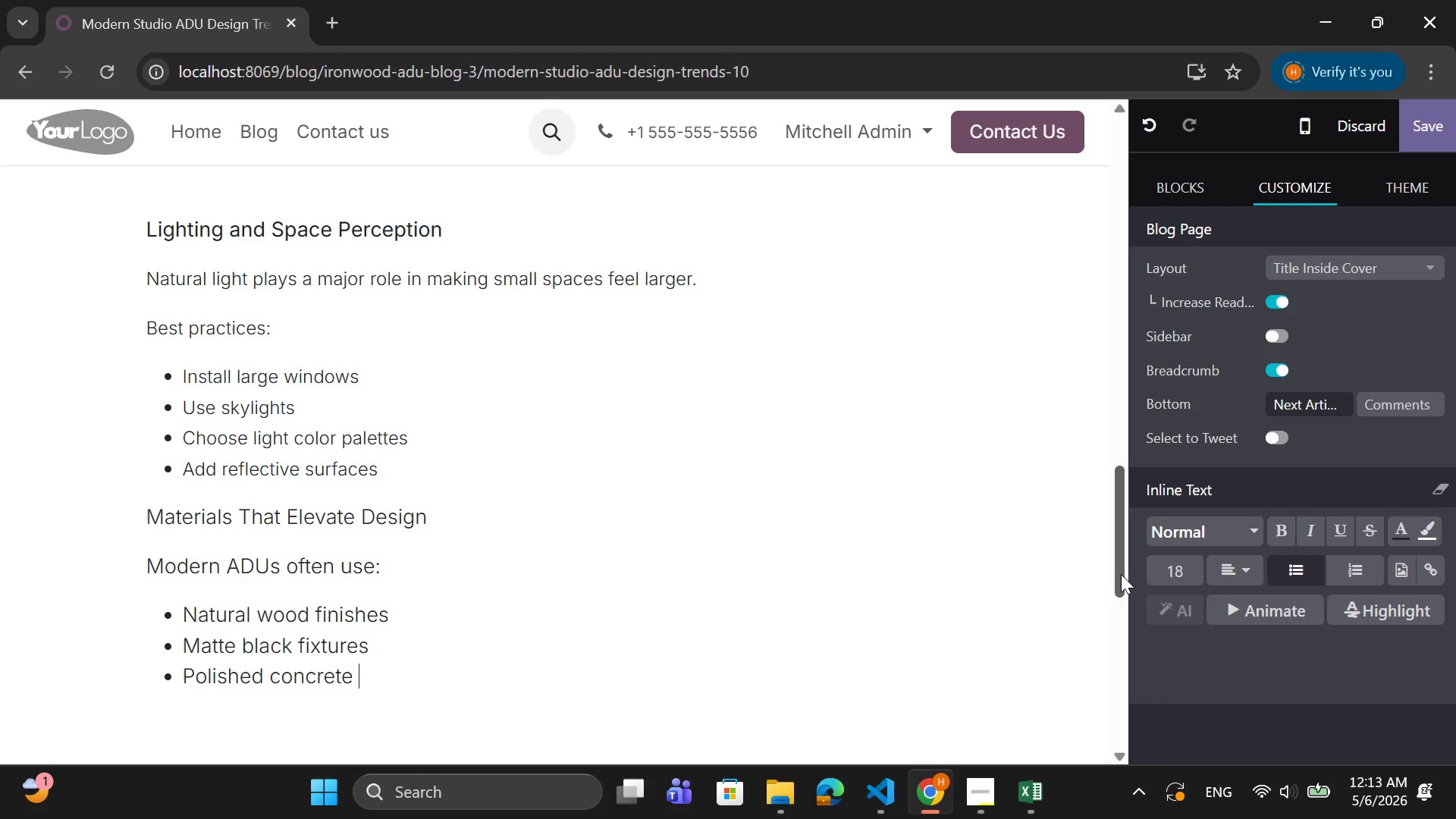 
type(or vinyl)
 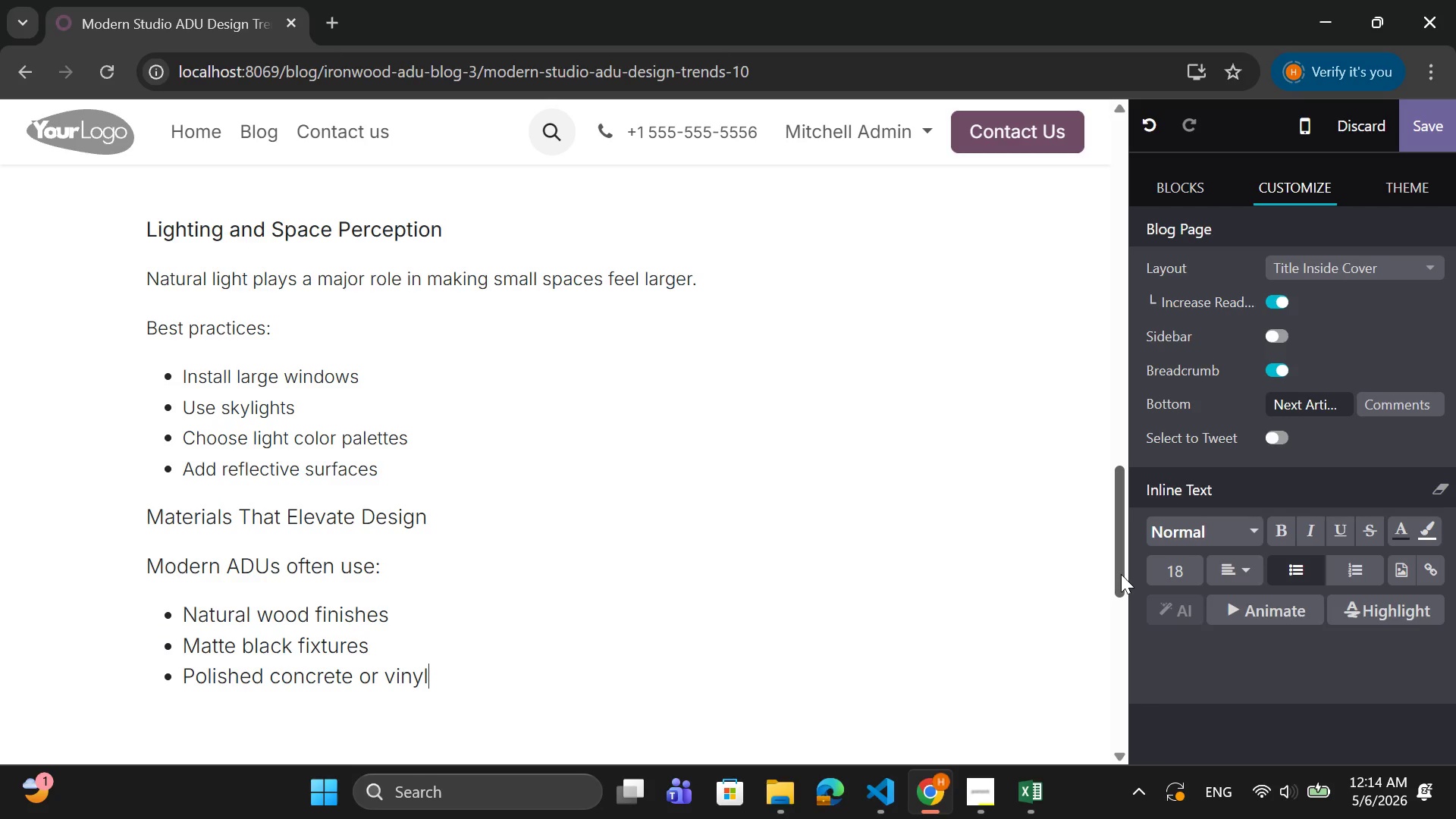 
wait(8.39)
 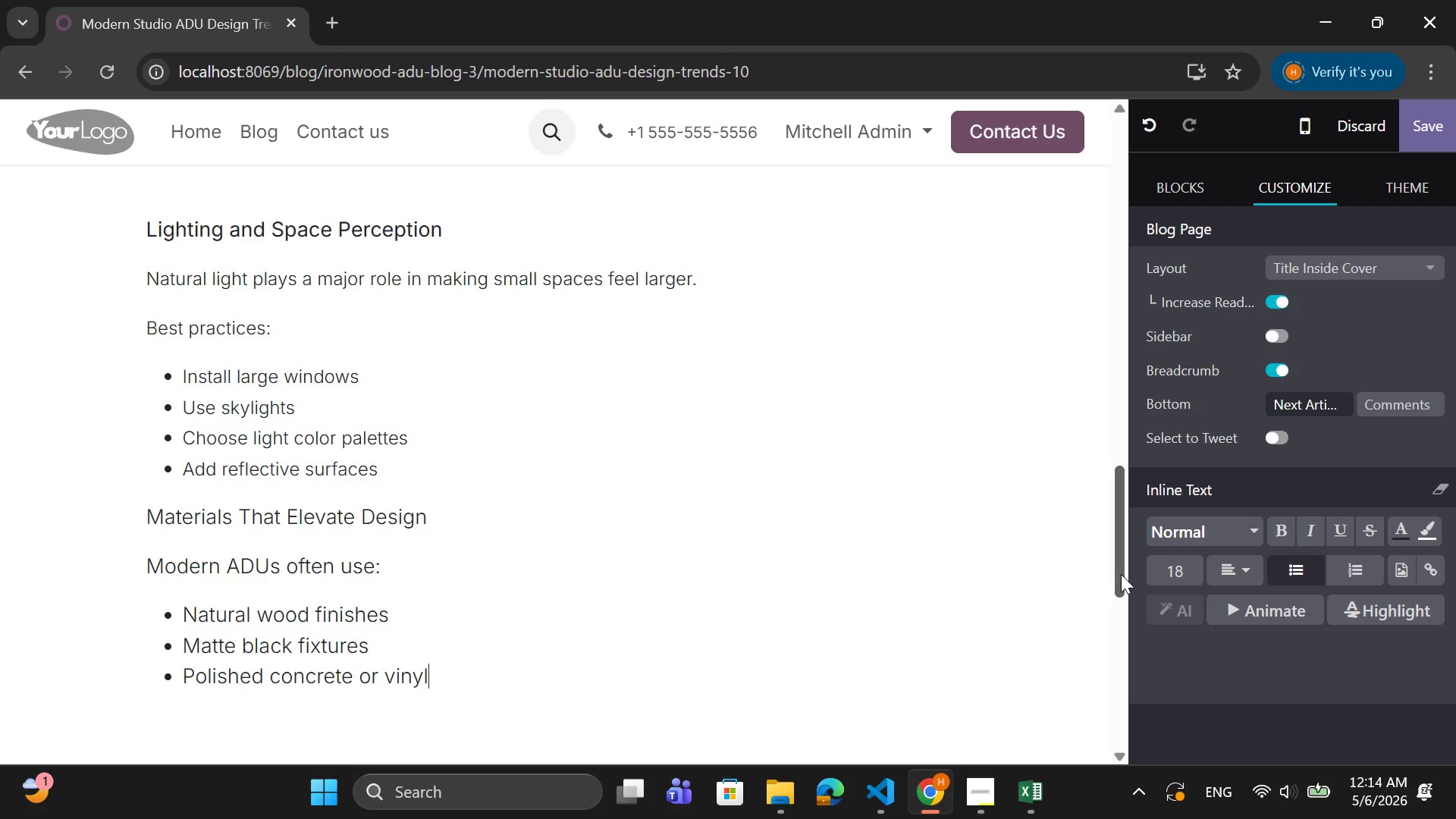 
type( flooring)
 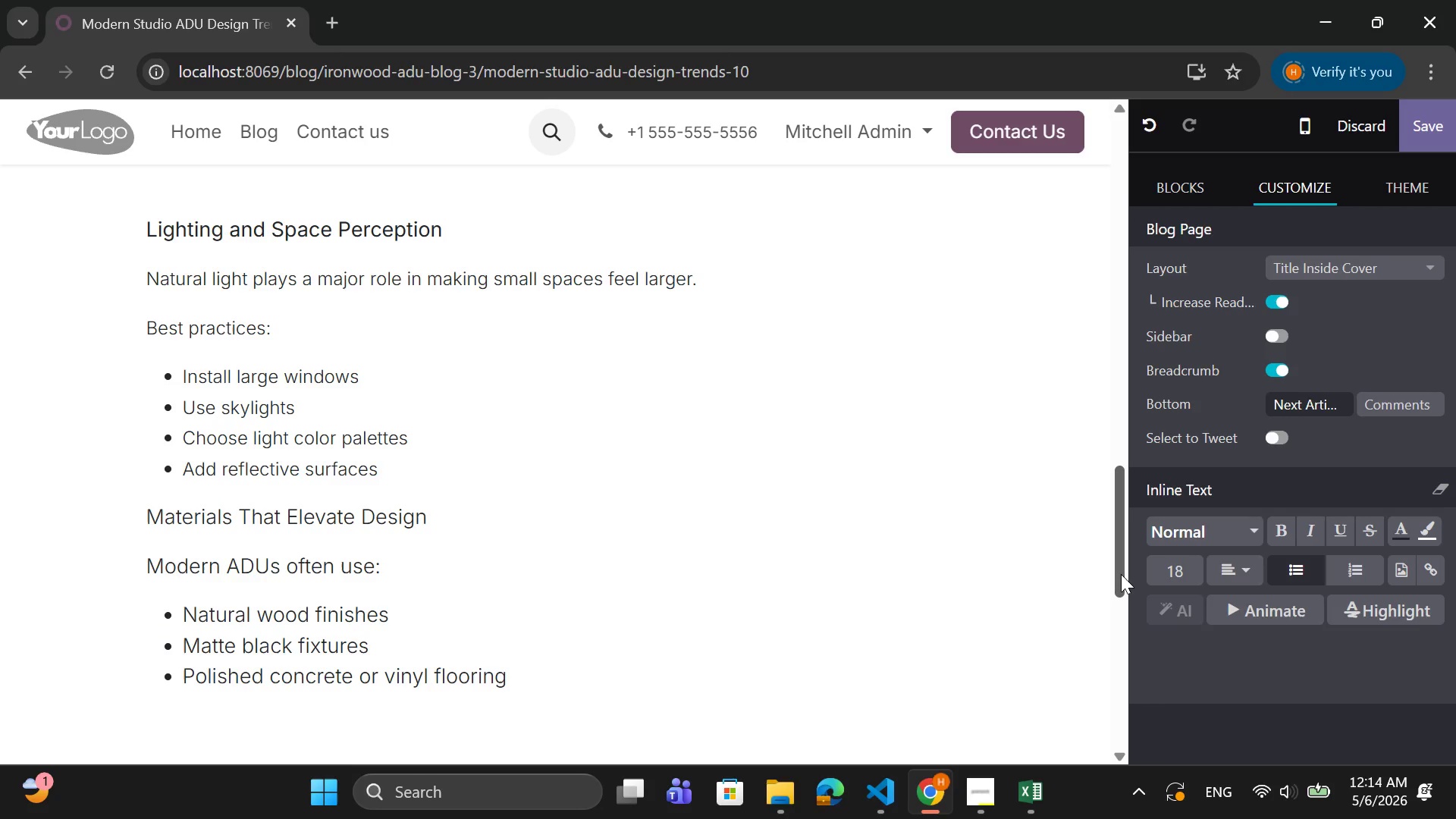 
key(Enter)
 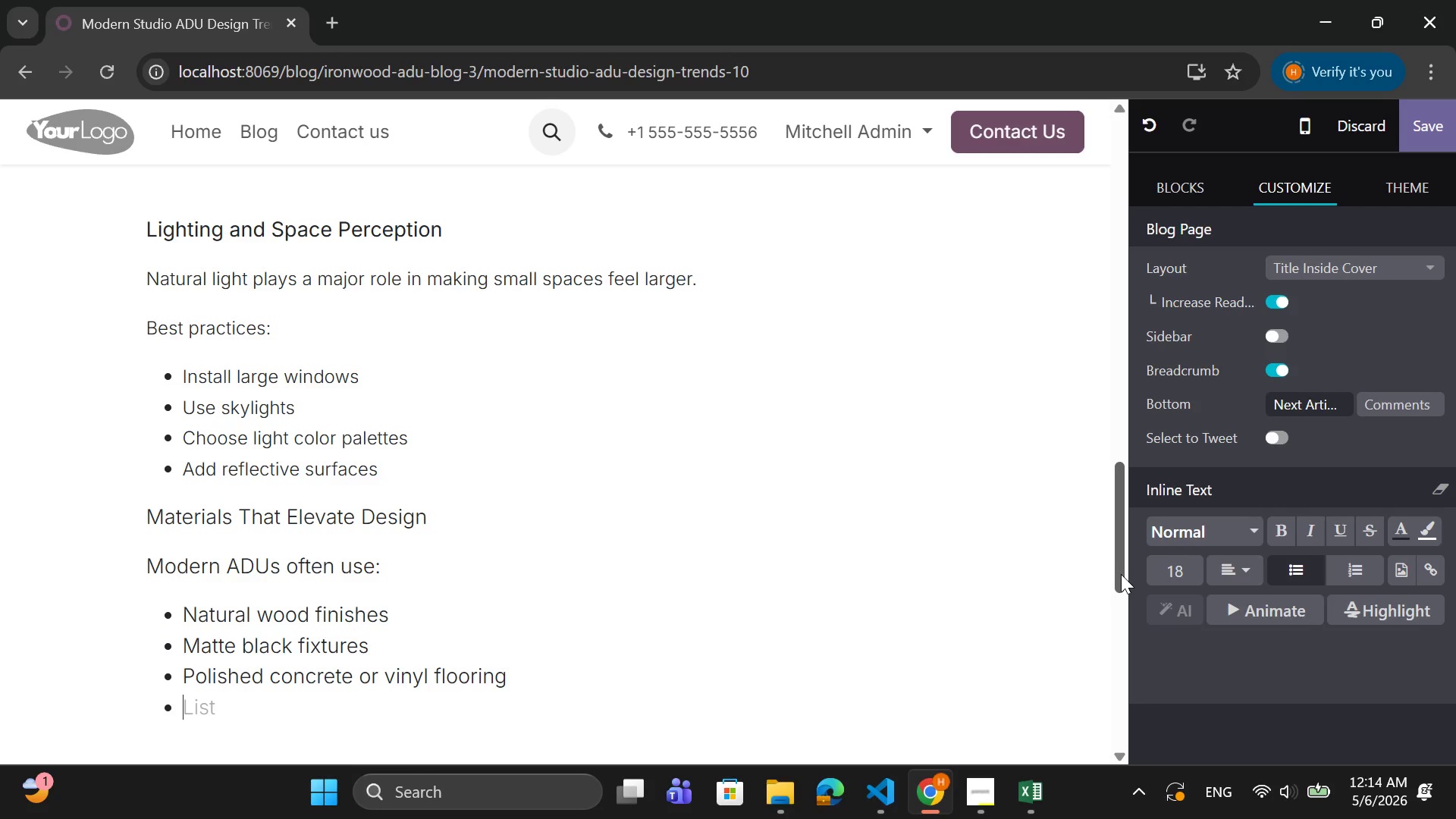 
wait(12.58)
 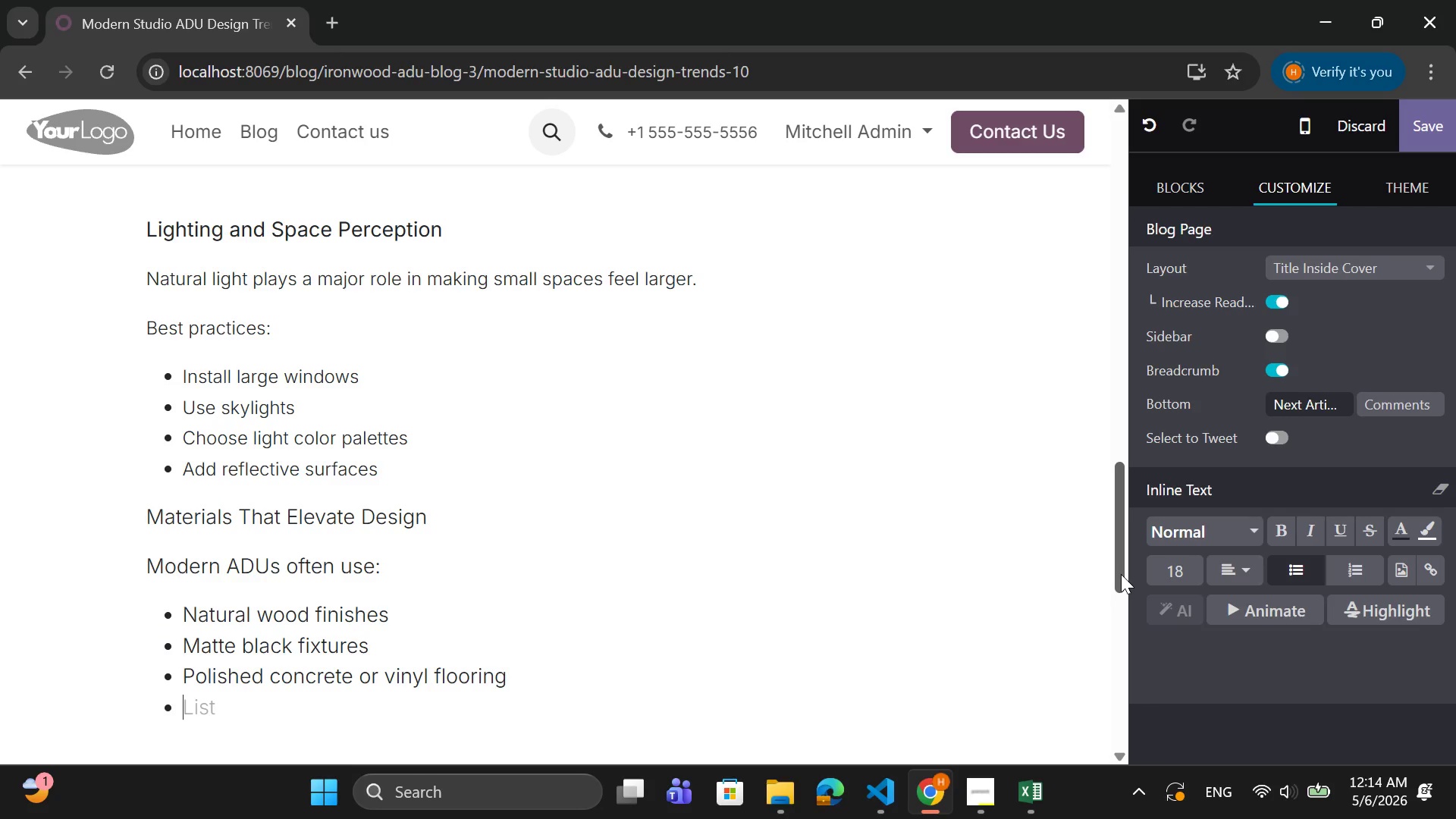 
type(Energy)
 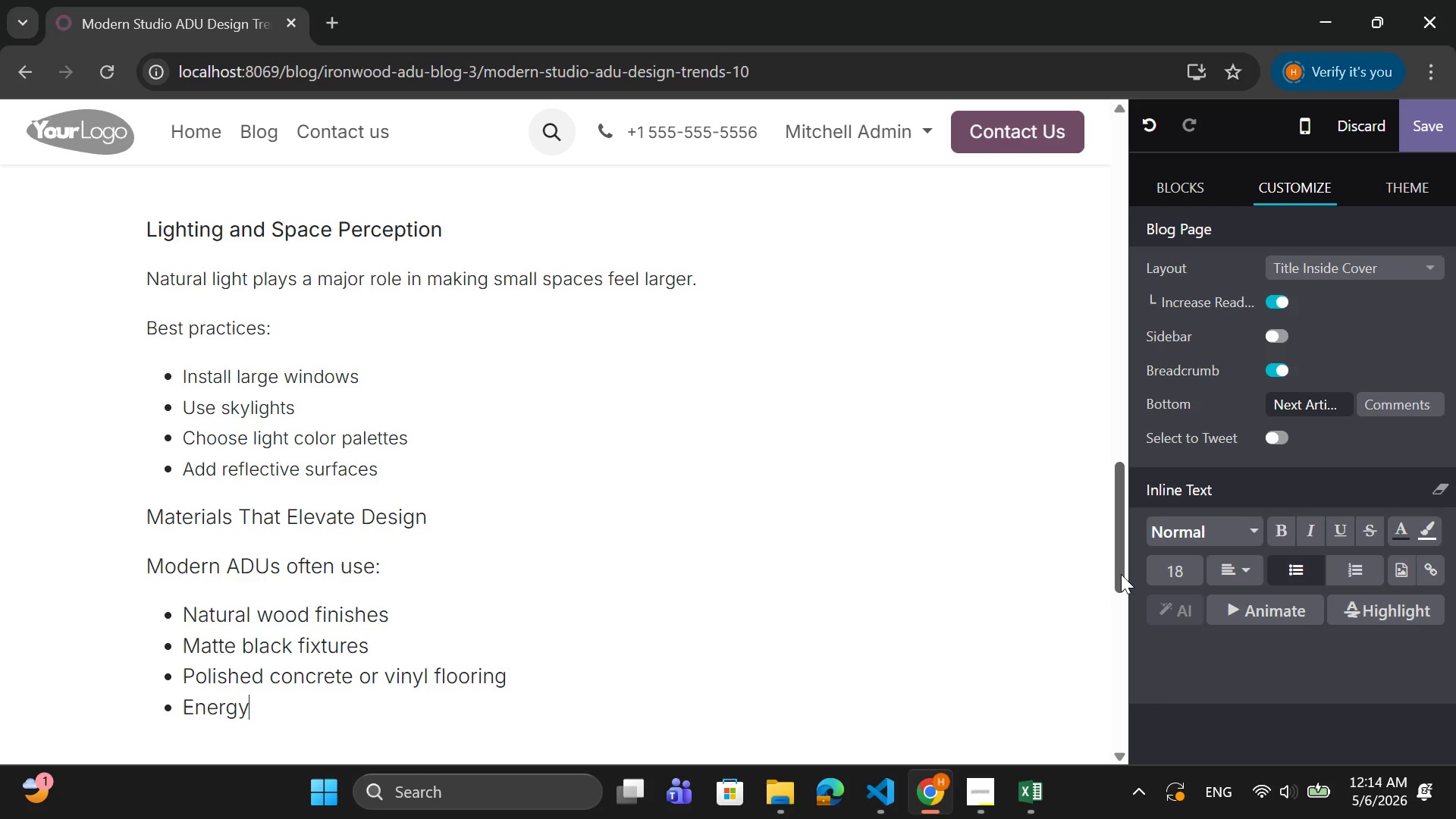 
wait(5.81)
 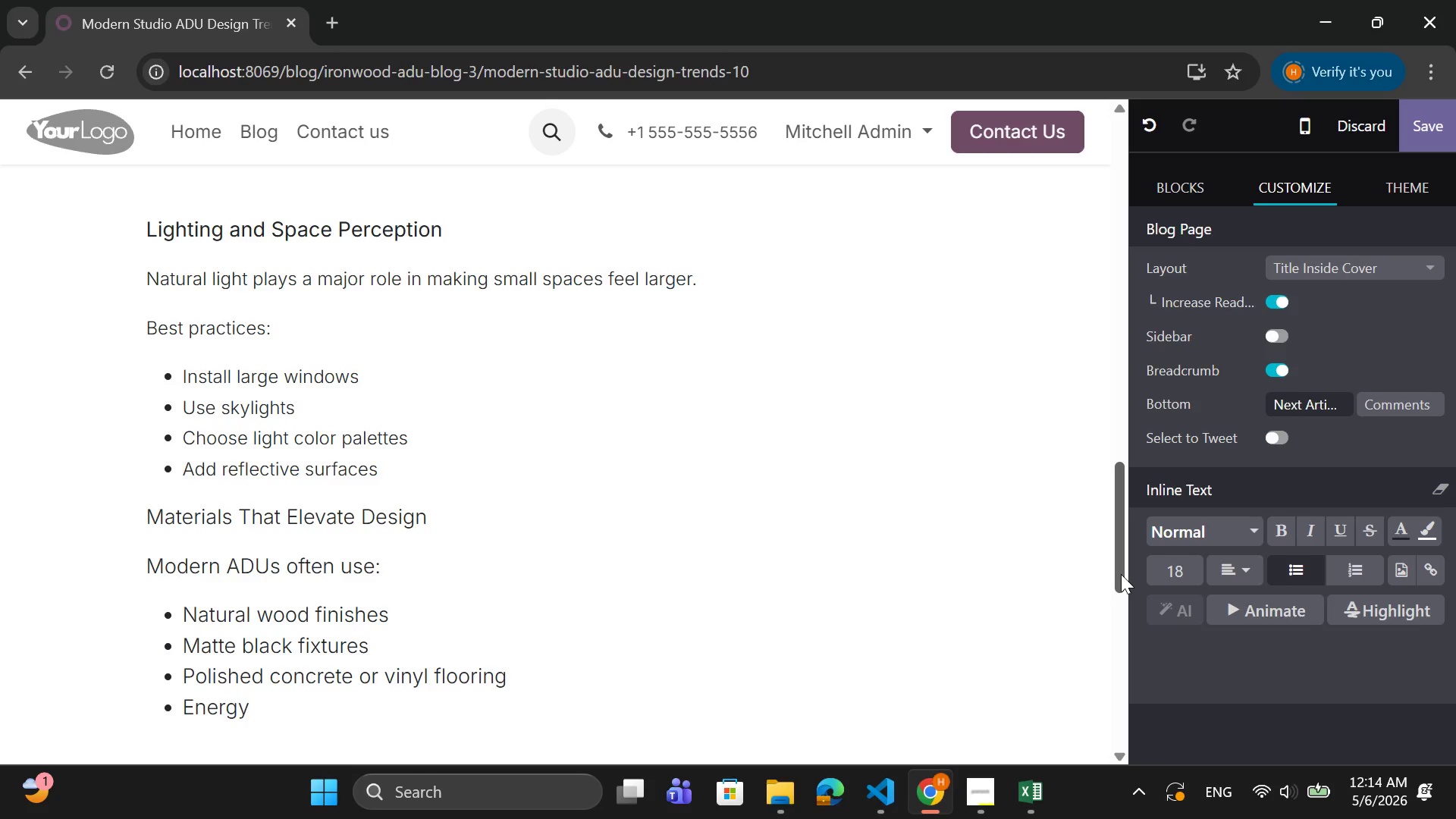 
key(Minus)
 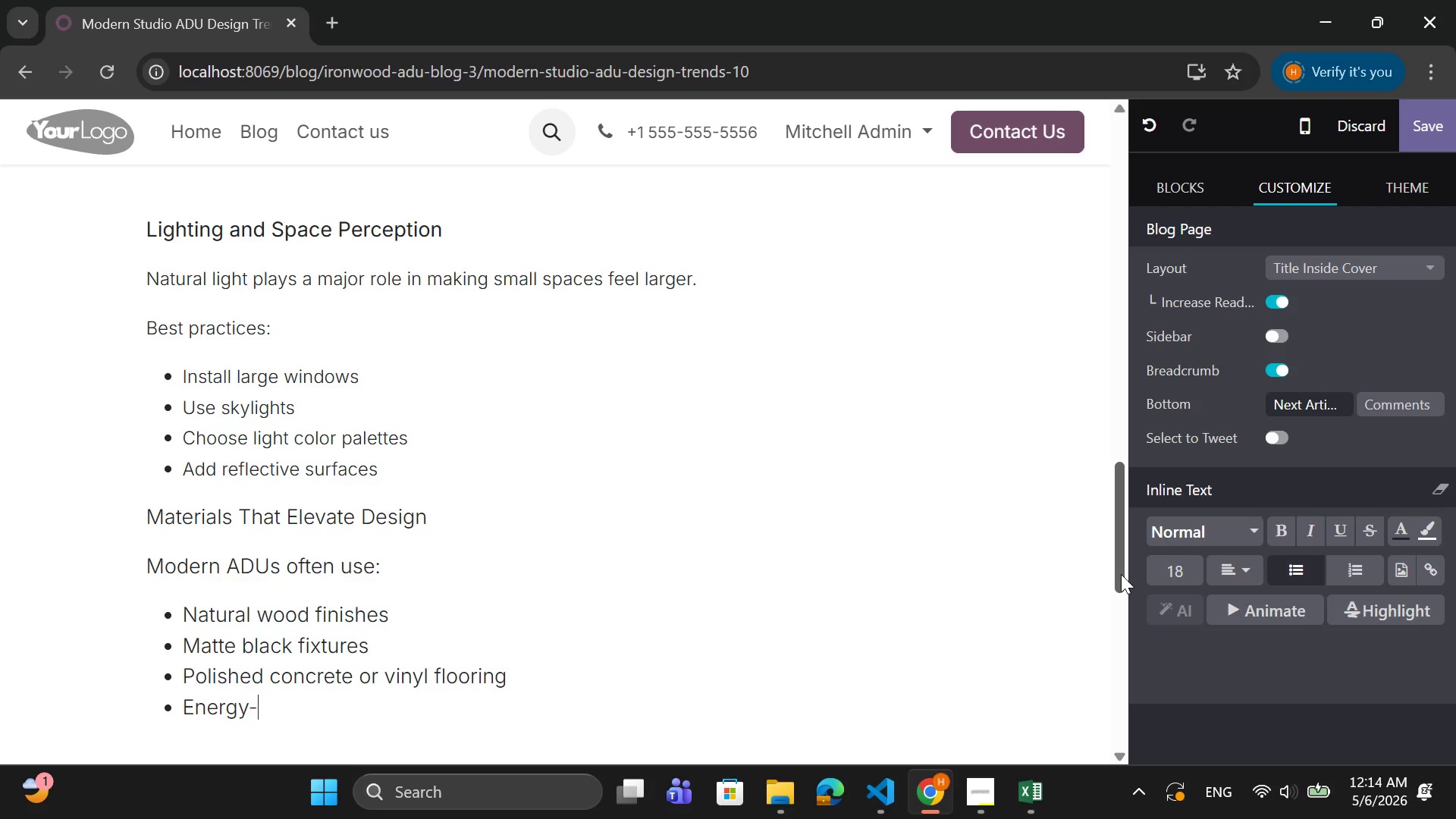 
wait(6.94)
 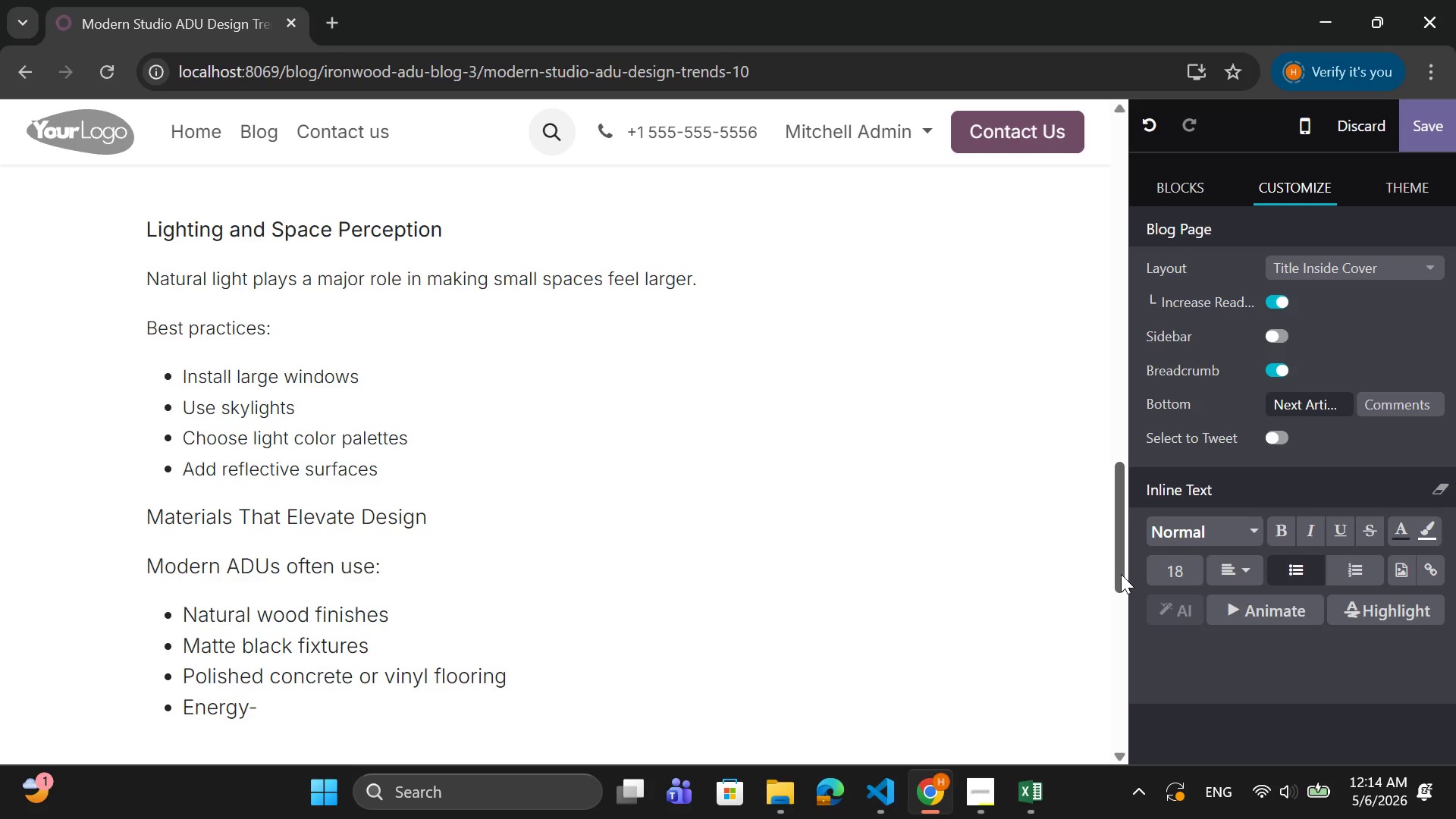 
type(efficientb)
key(Backspace)
type(m )
key(Backspace)
key(Backspace)
type( )
 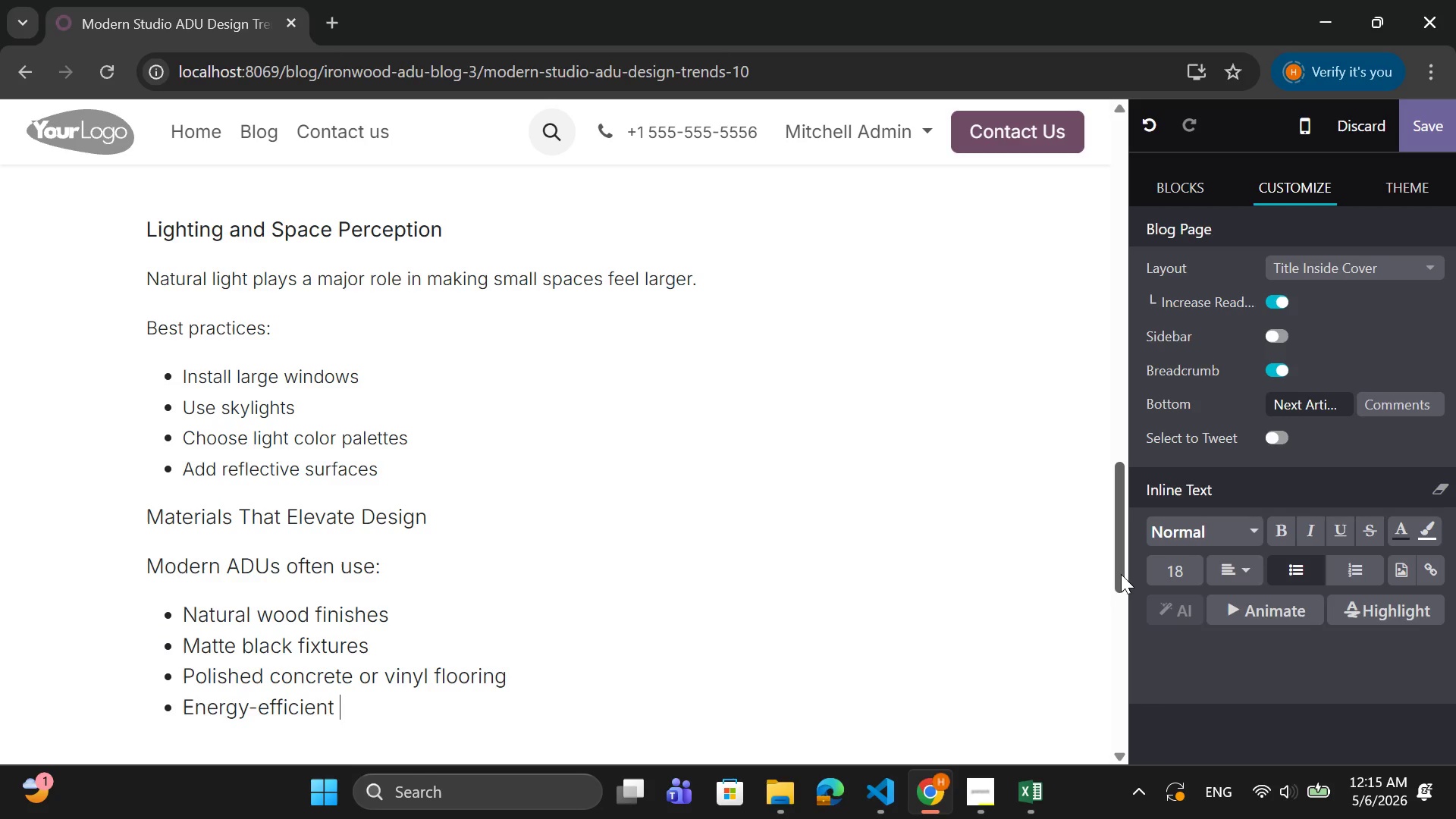 
wait(11.33)
 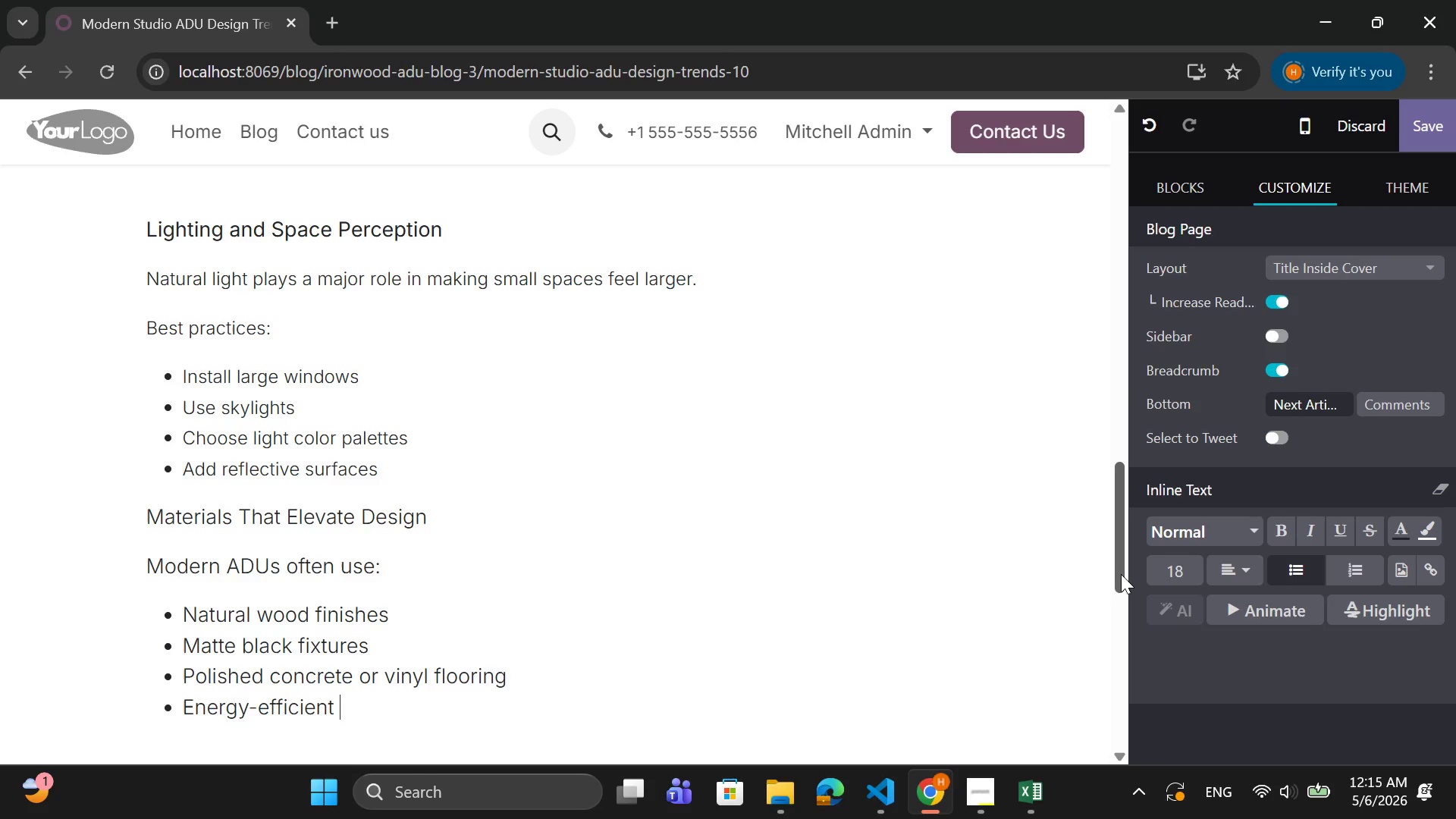 
type(insulation)
 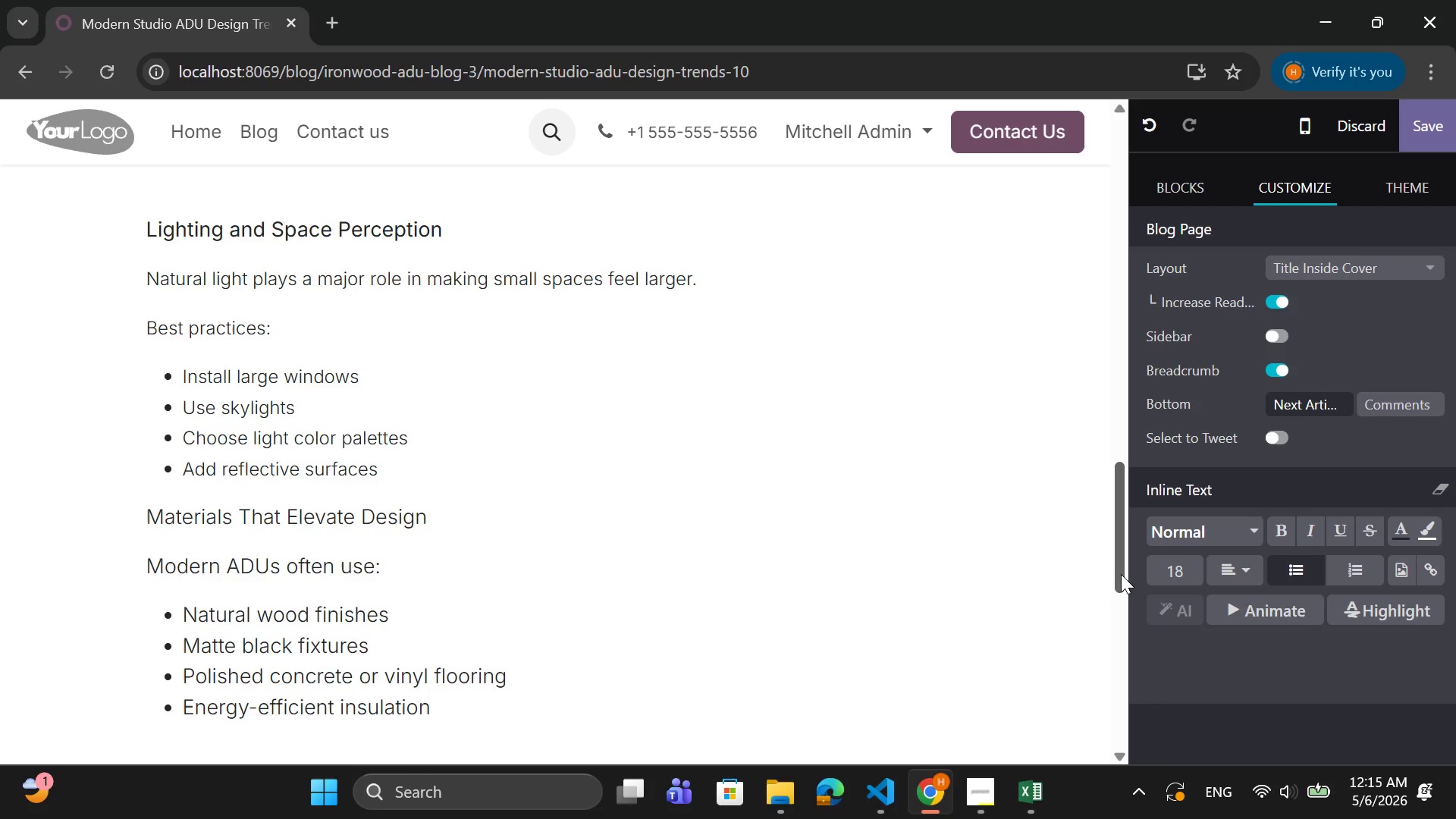 
wait(13.23)
 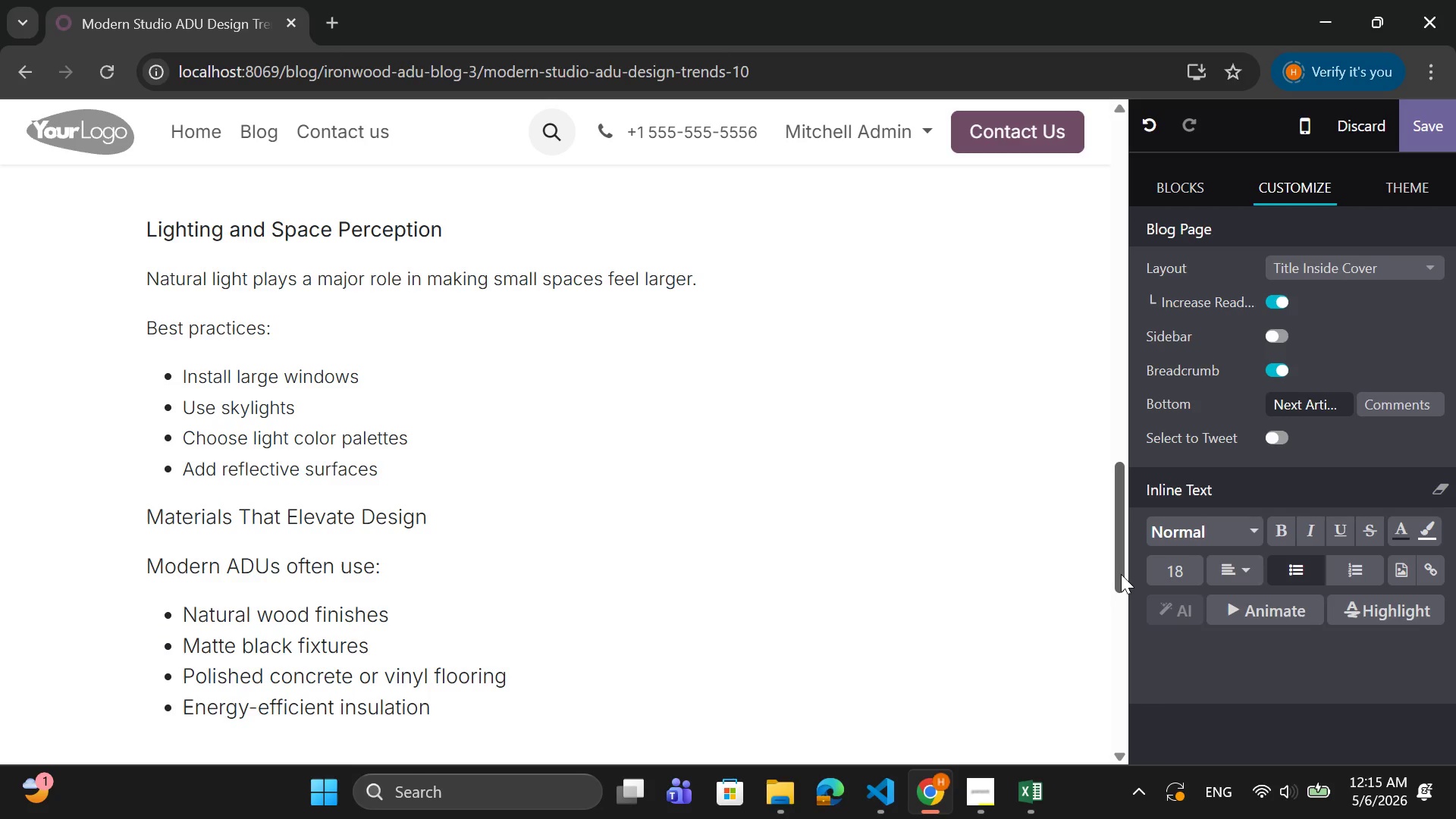 
key(Enter)
 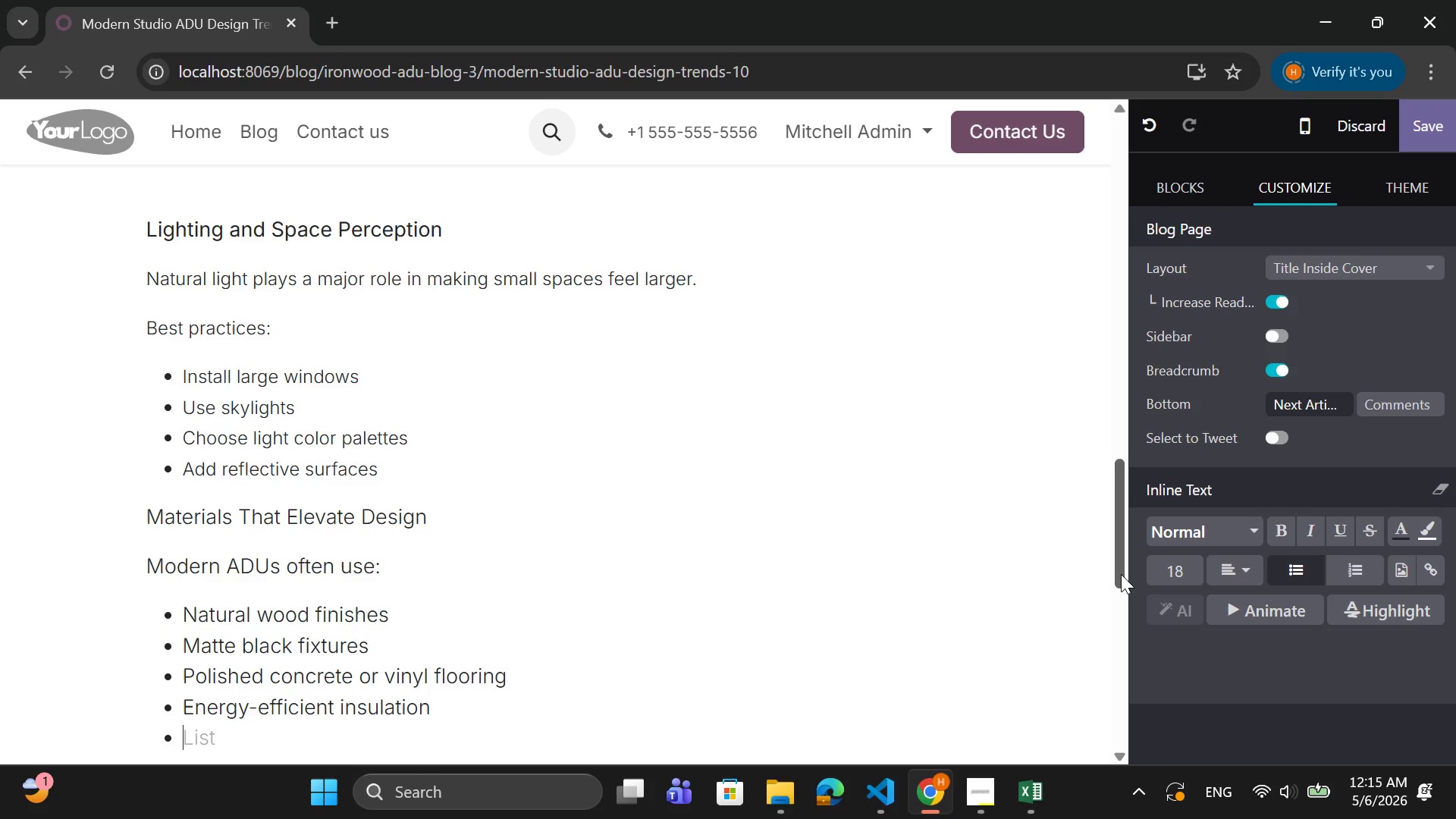 
key(Backspace)
type(Dde)
 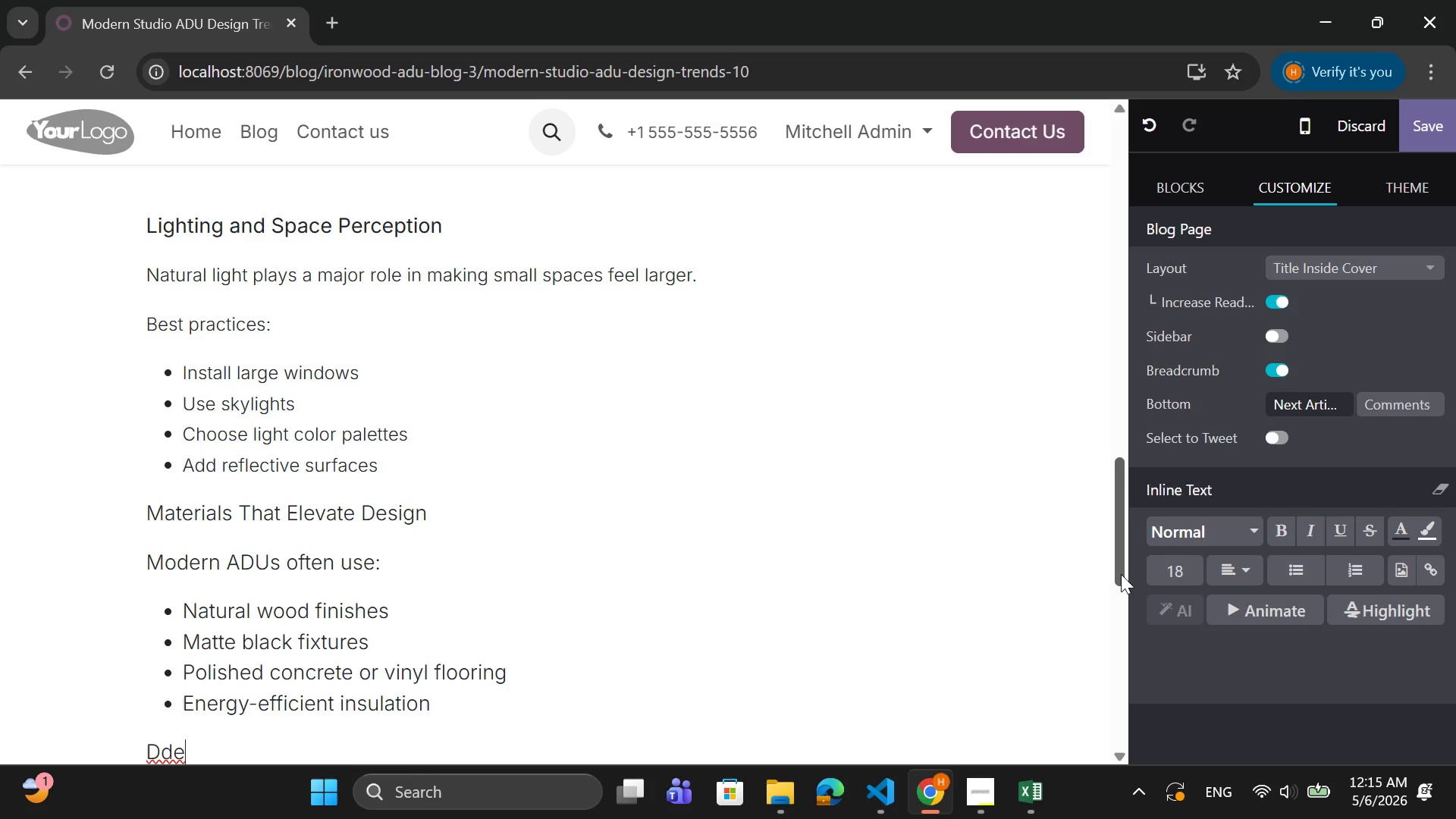 
key(Backspace)
key(Backspace)
type(esigning)
 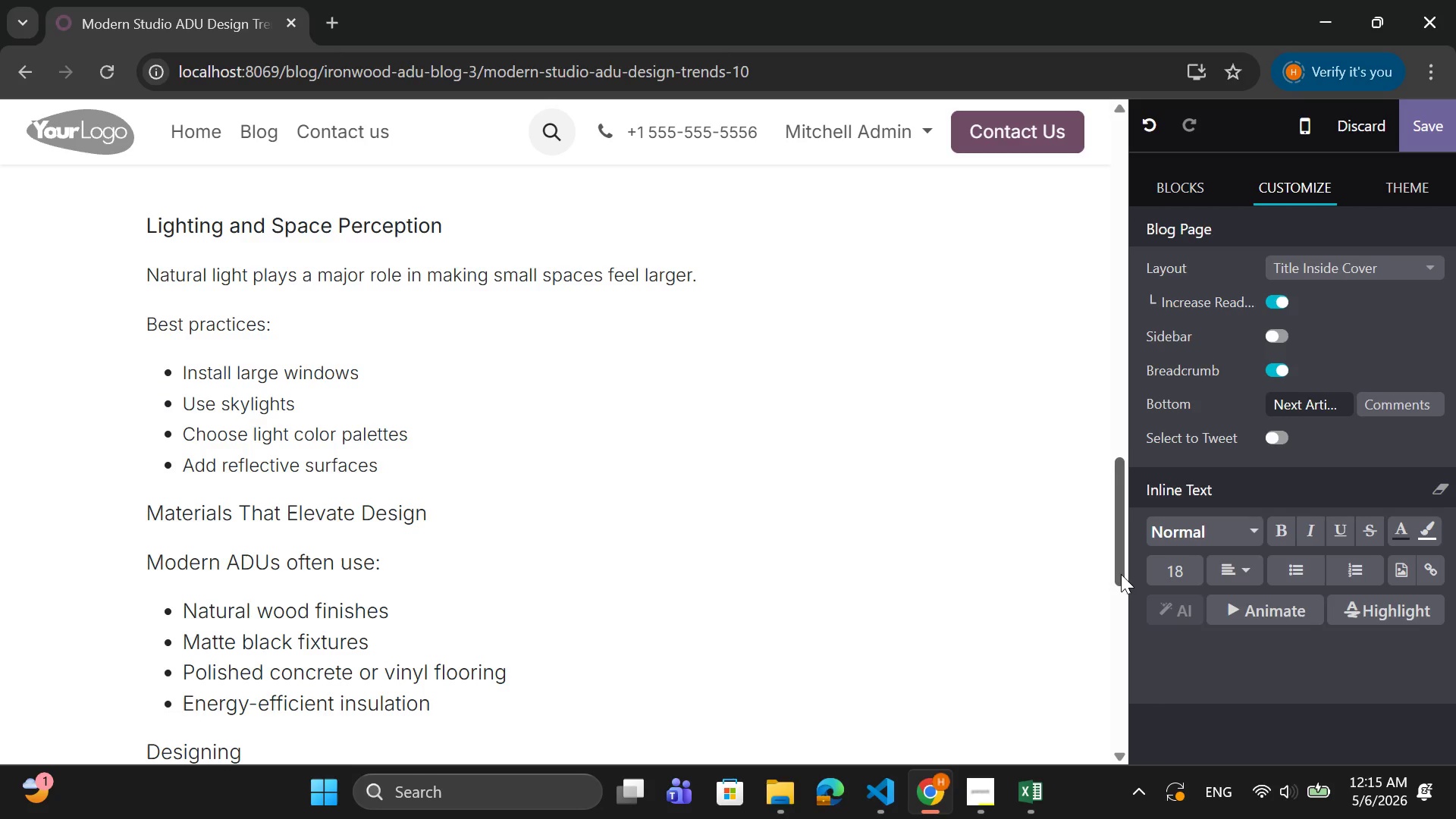 
wait(9.86)
 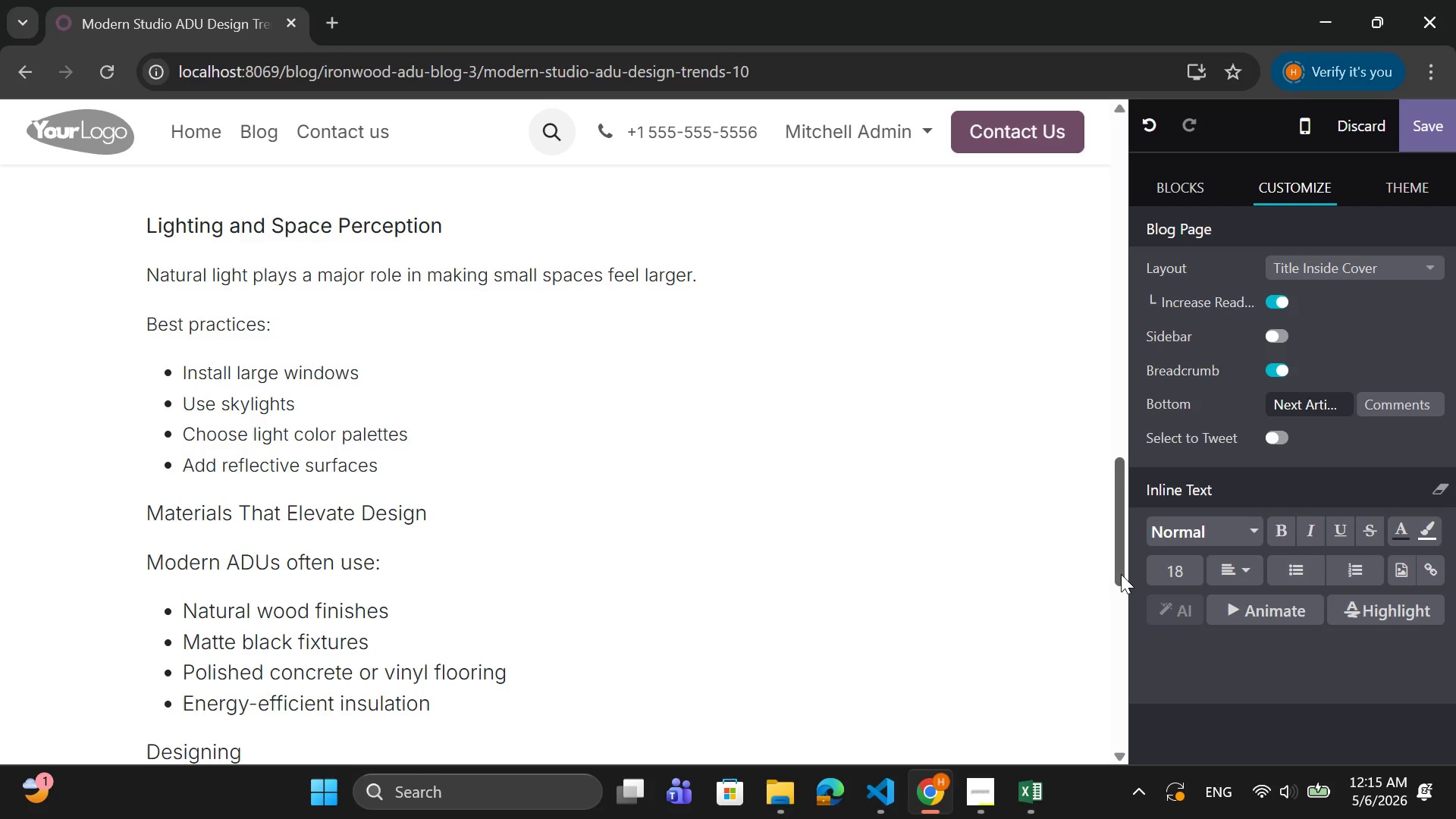 
type( for)
 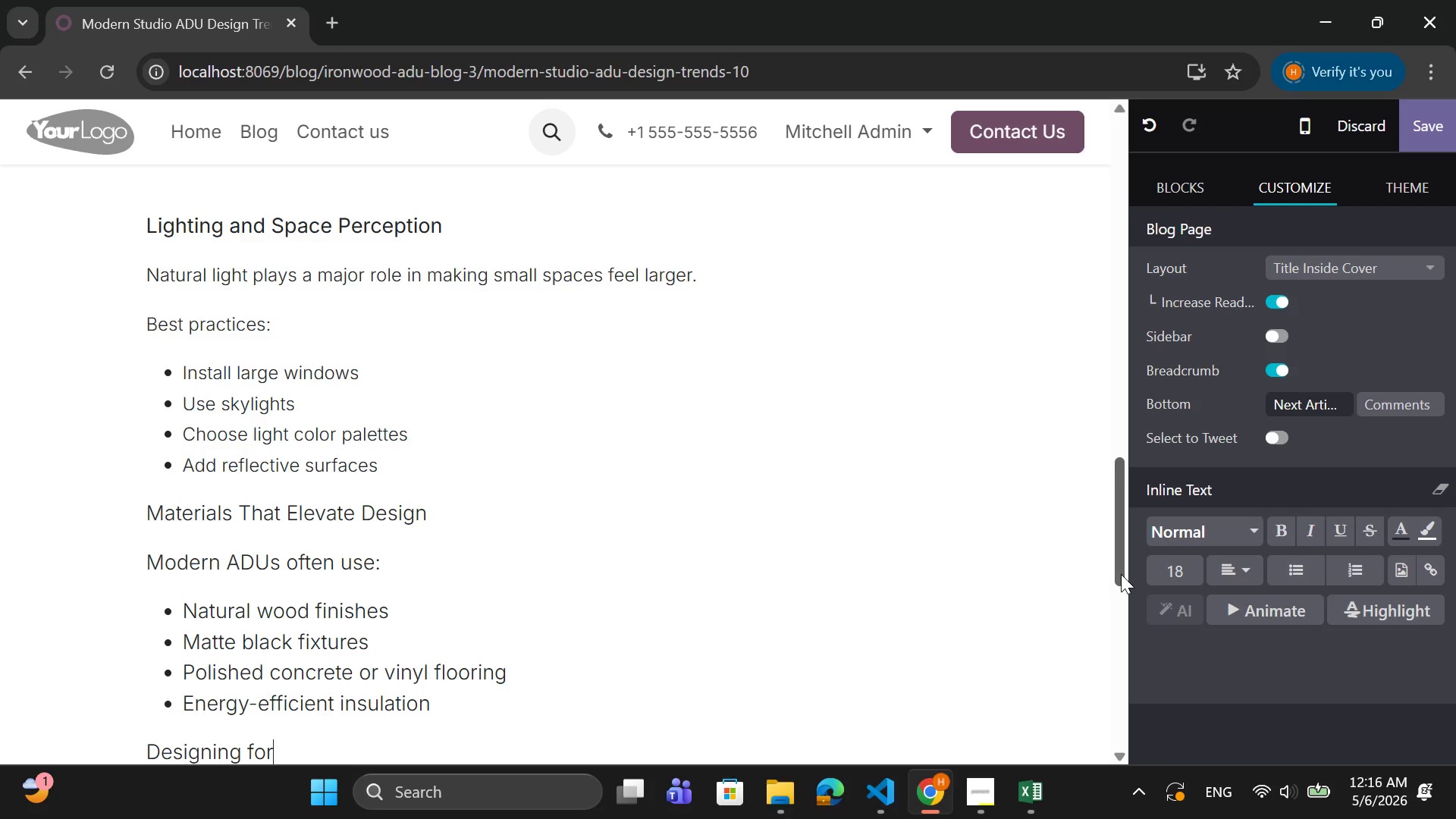 
wait(21.05)
 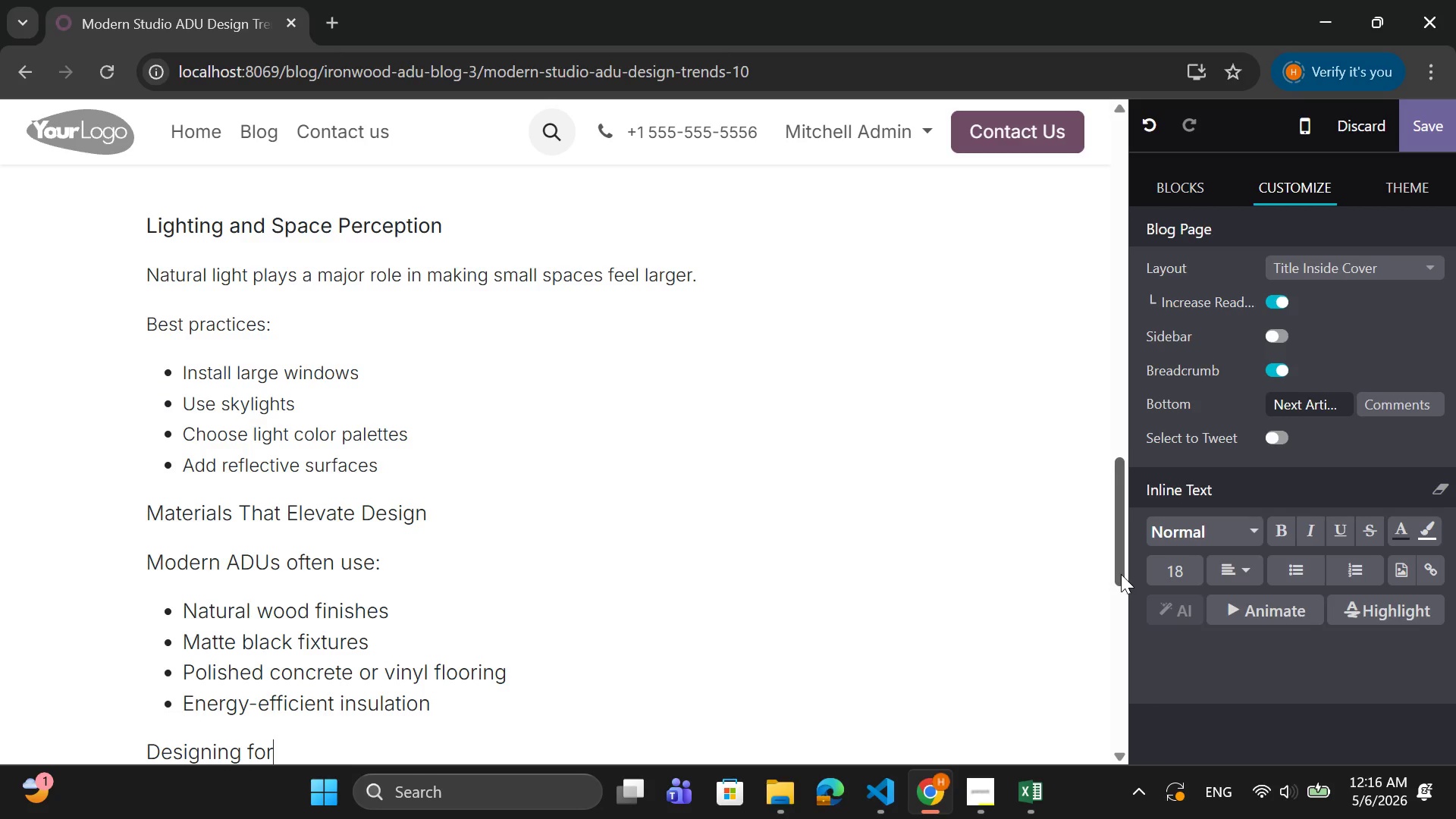 
type( comfort)
 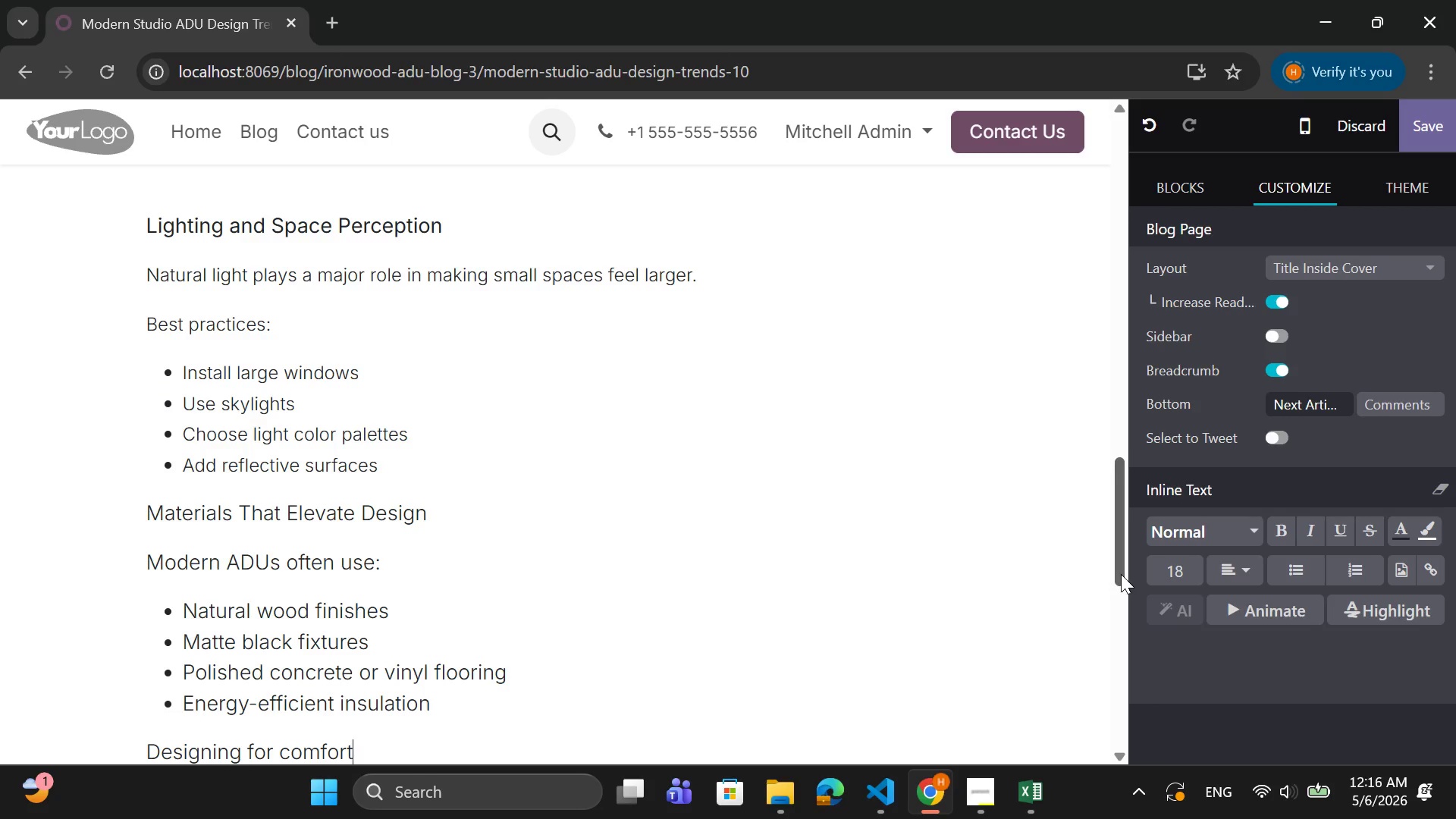 
wait(12.64)
 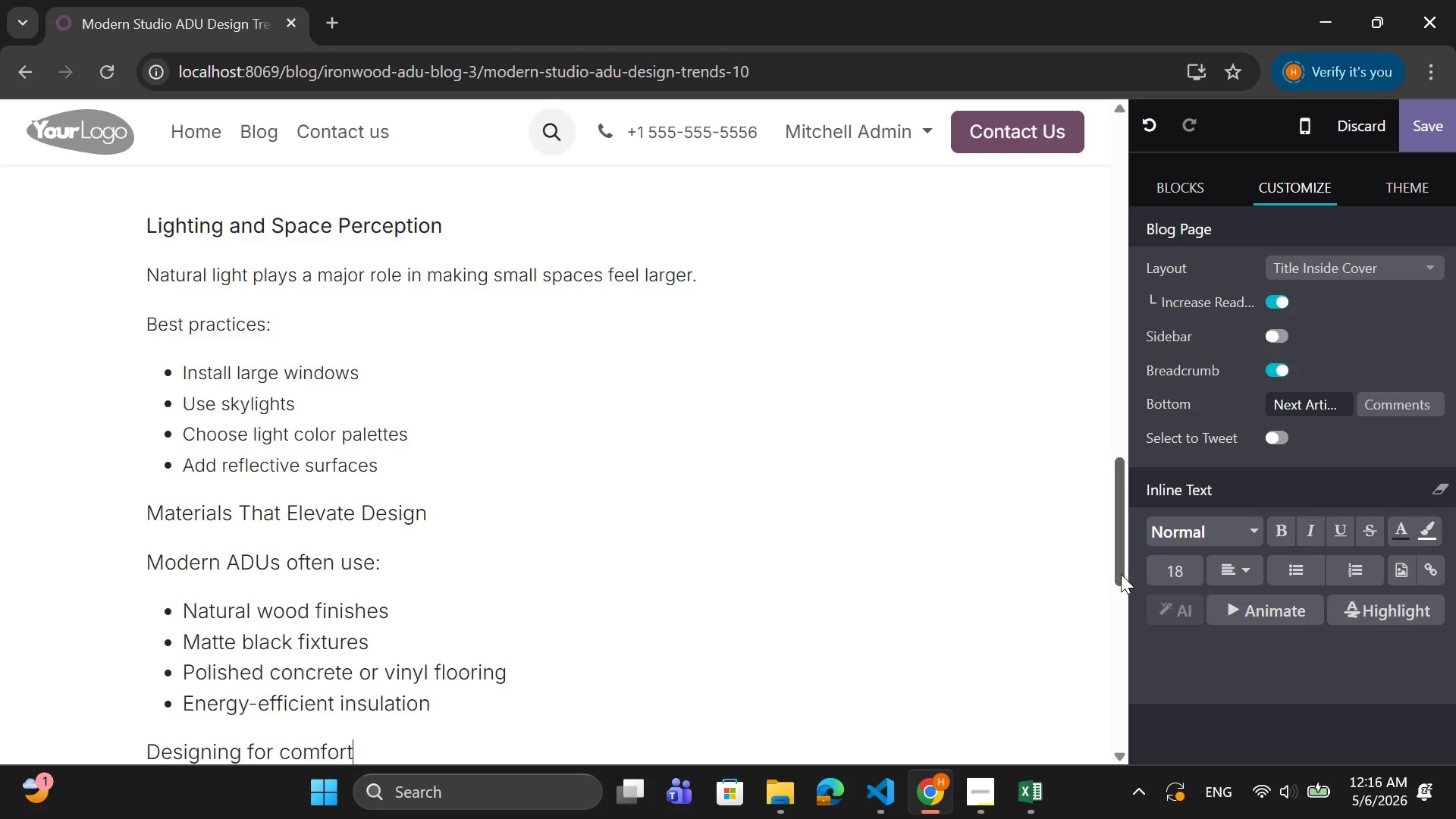 
type( and)
 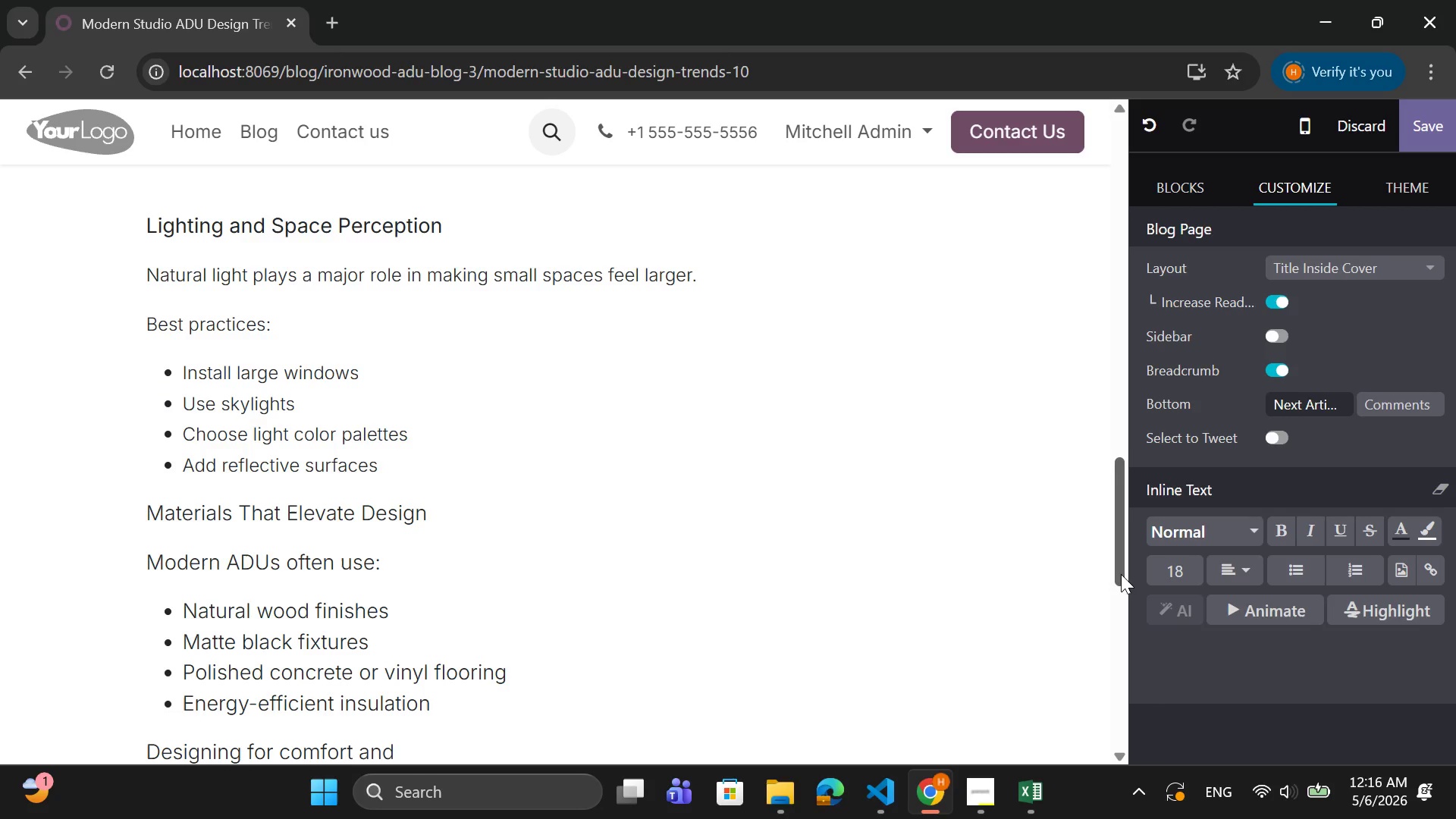 
wait(14.98)
 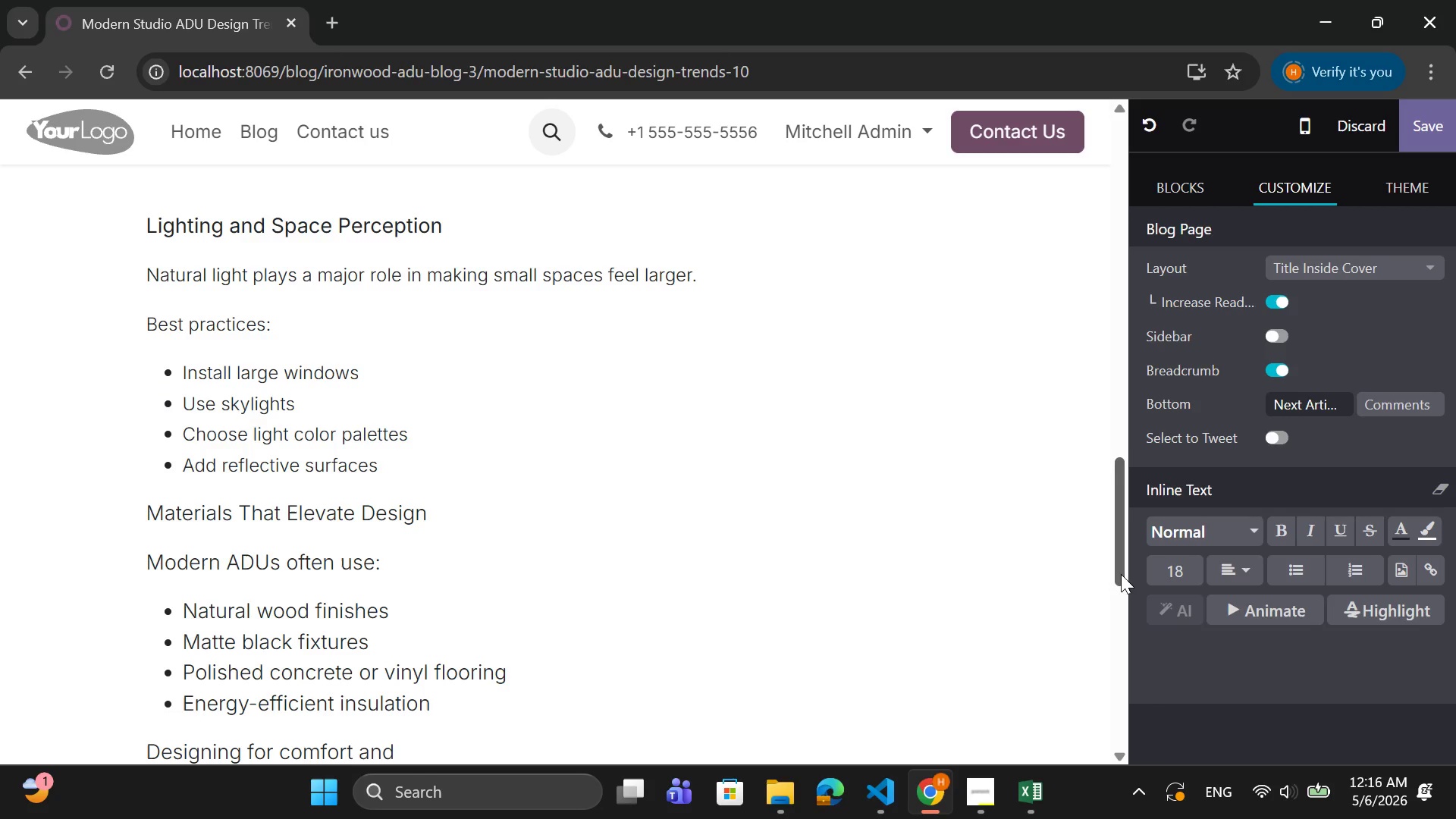 
type( Privacy)
 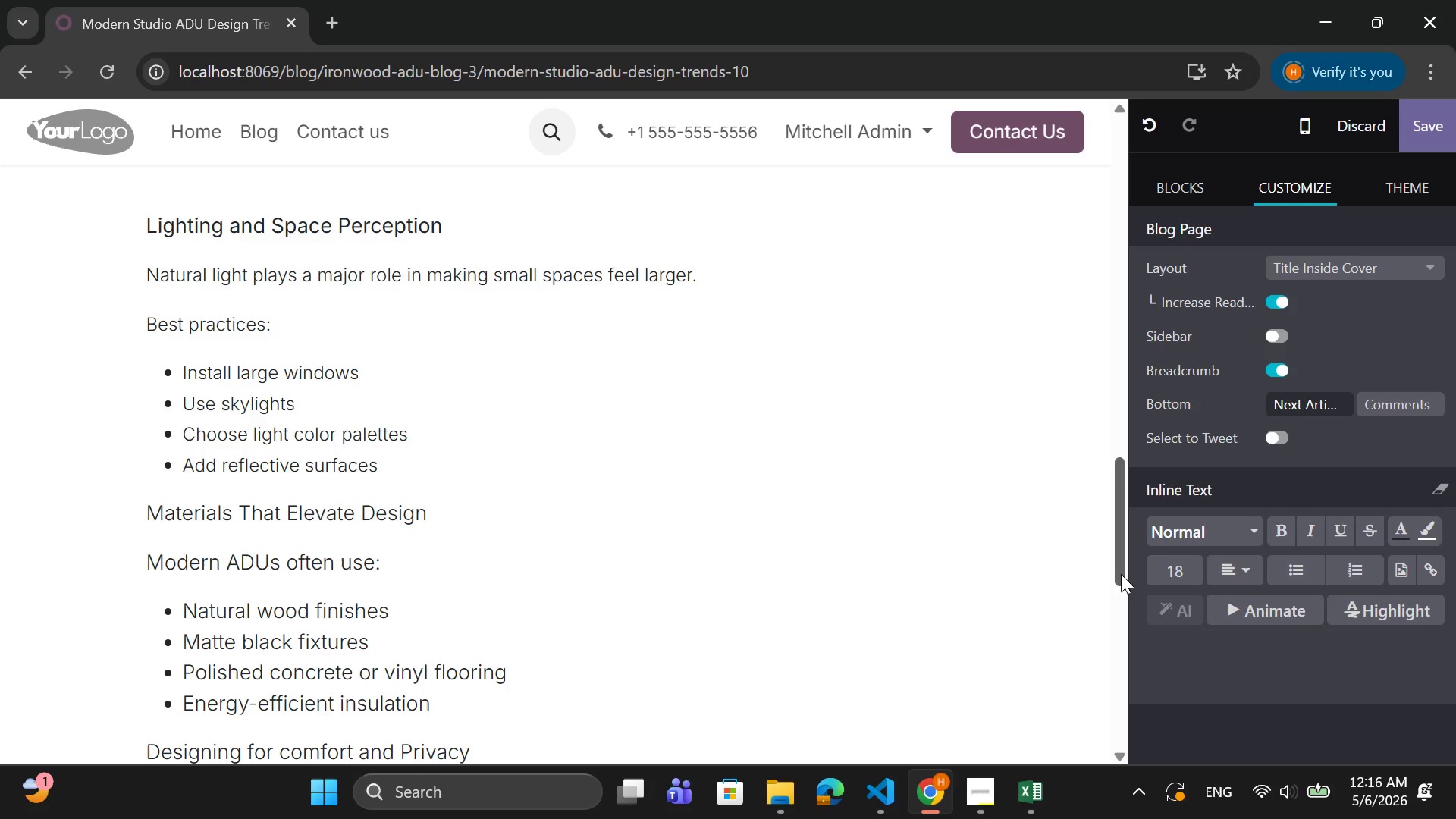 
wait(7.83)
 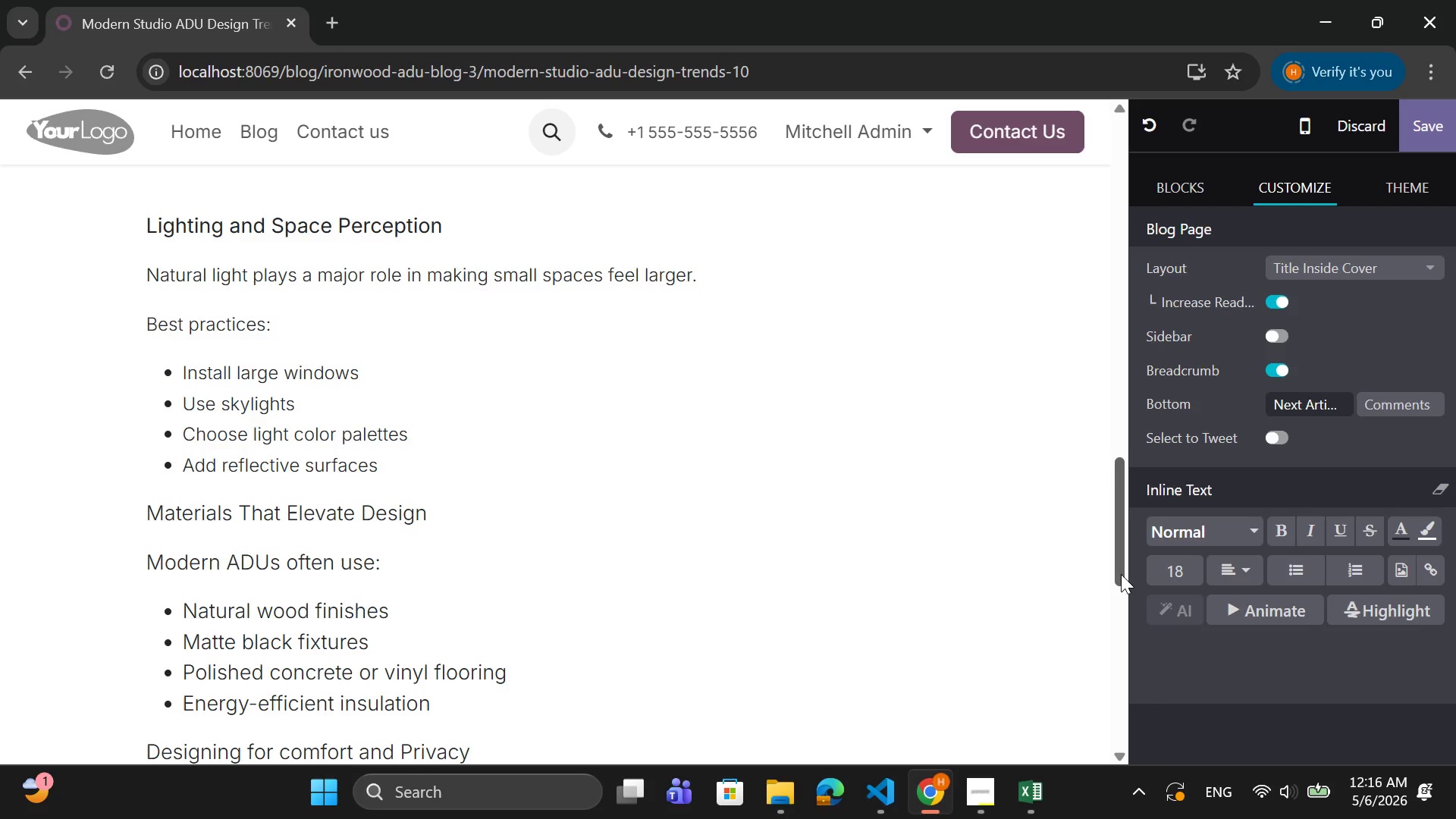 
key(Enter)
 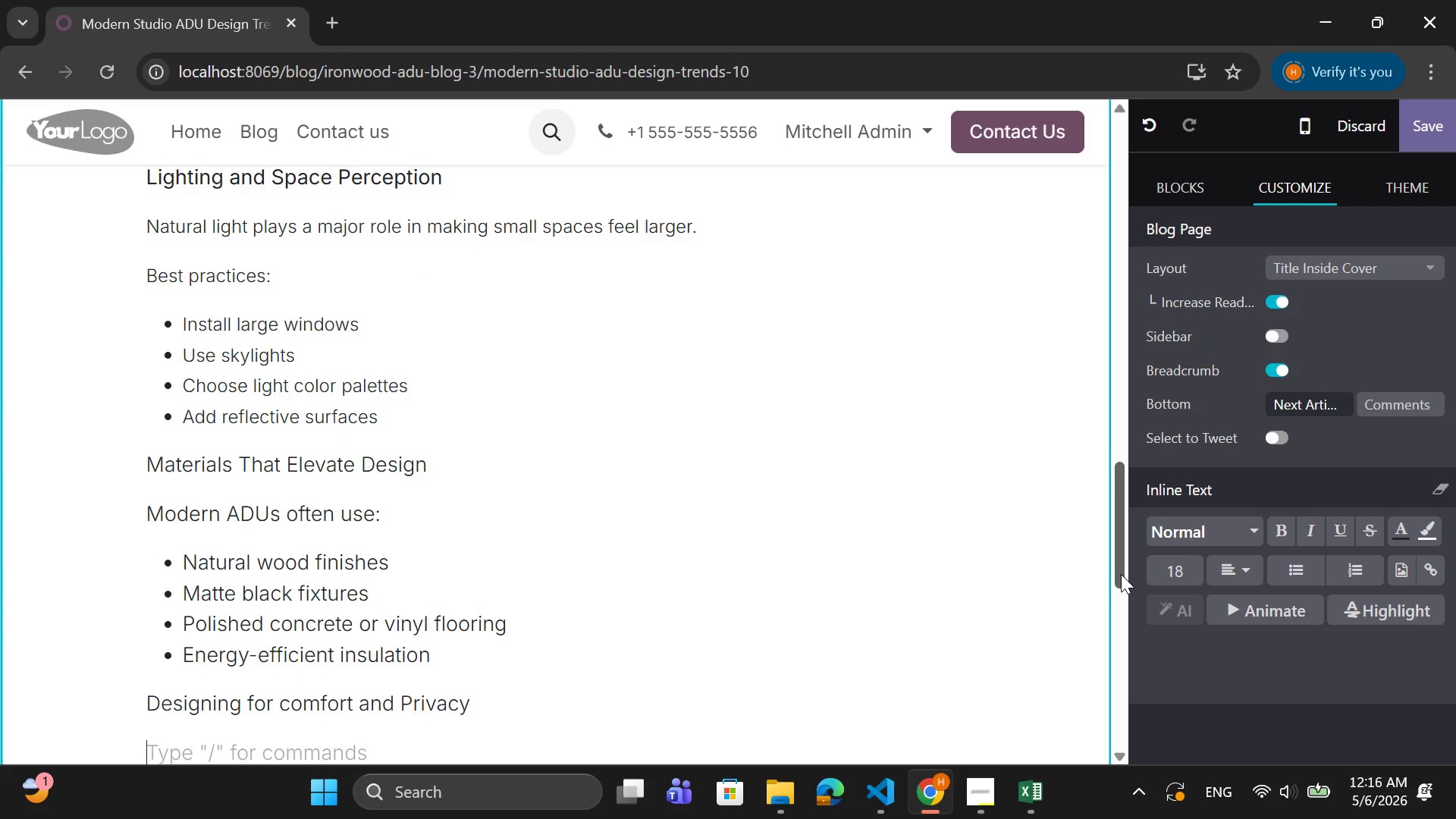 
type(Even)
 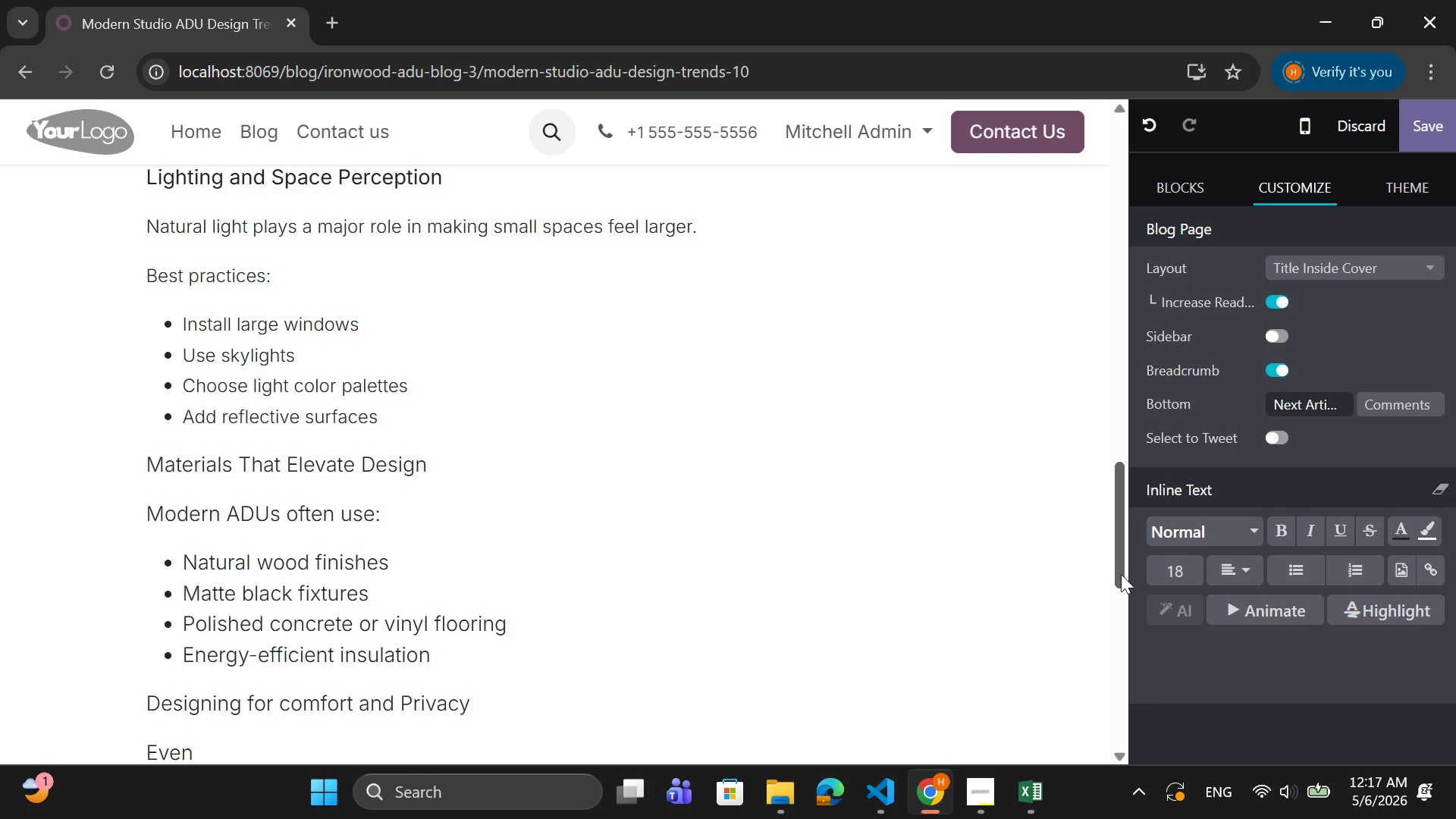 
wait(6.67)
 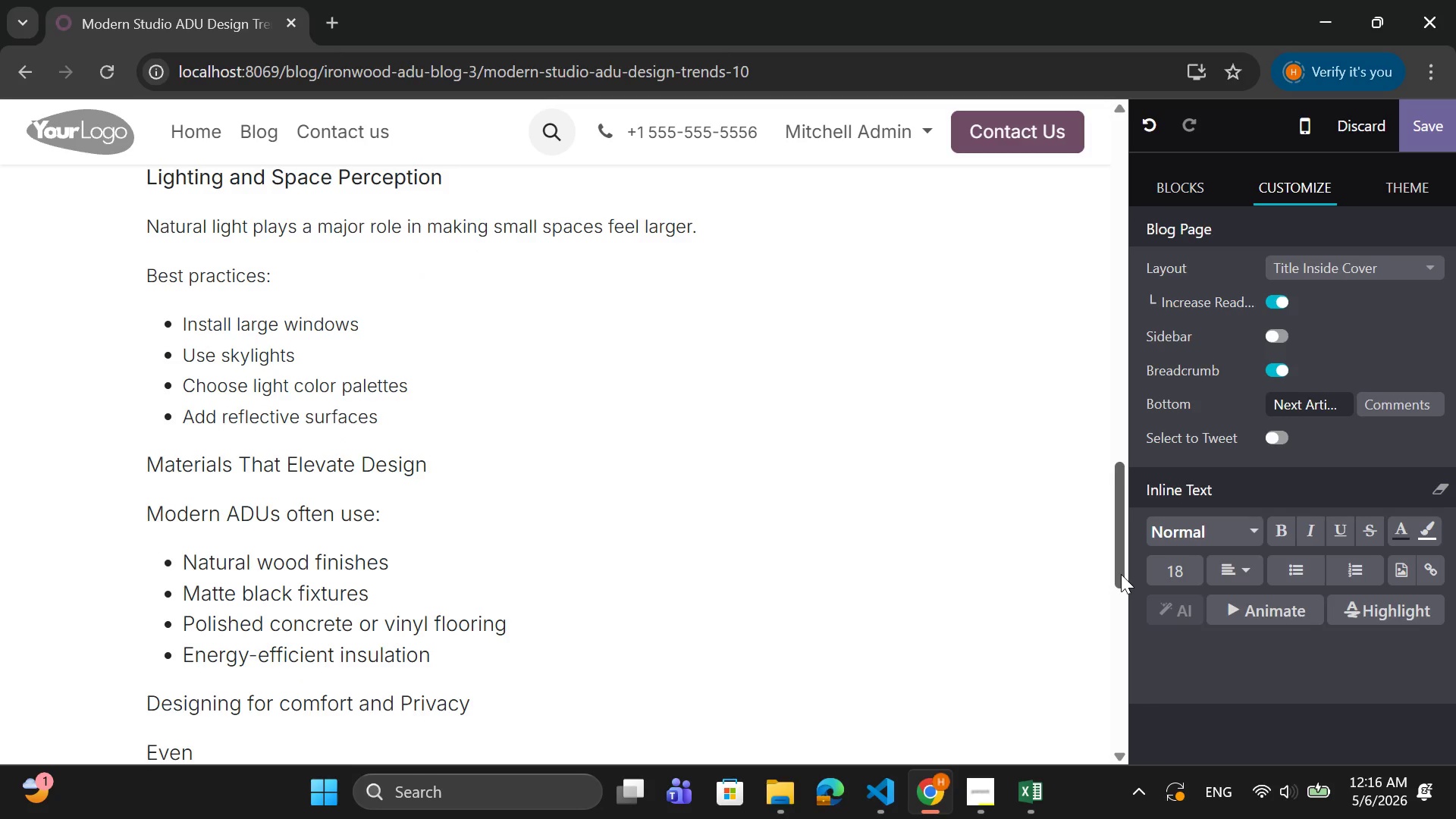 
type( sa)
key(Backspace)
 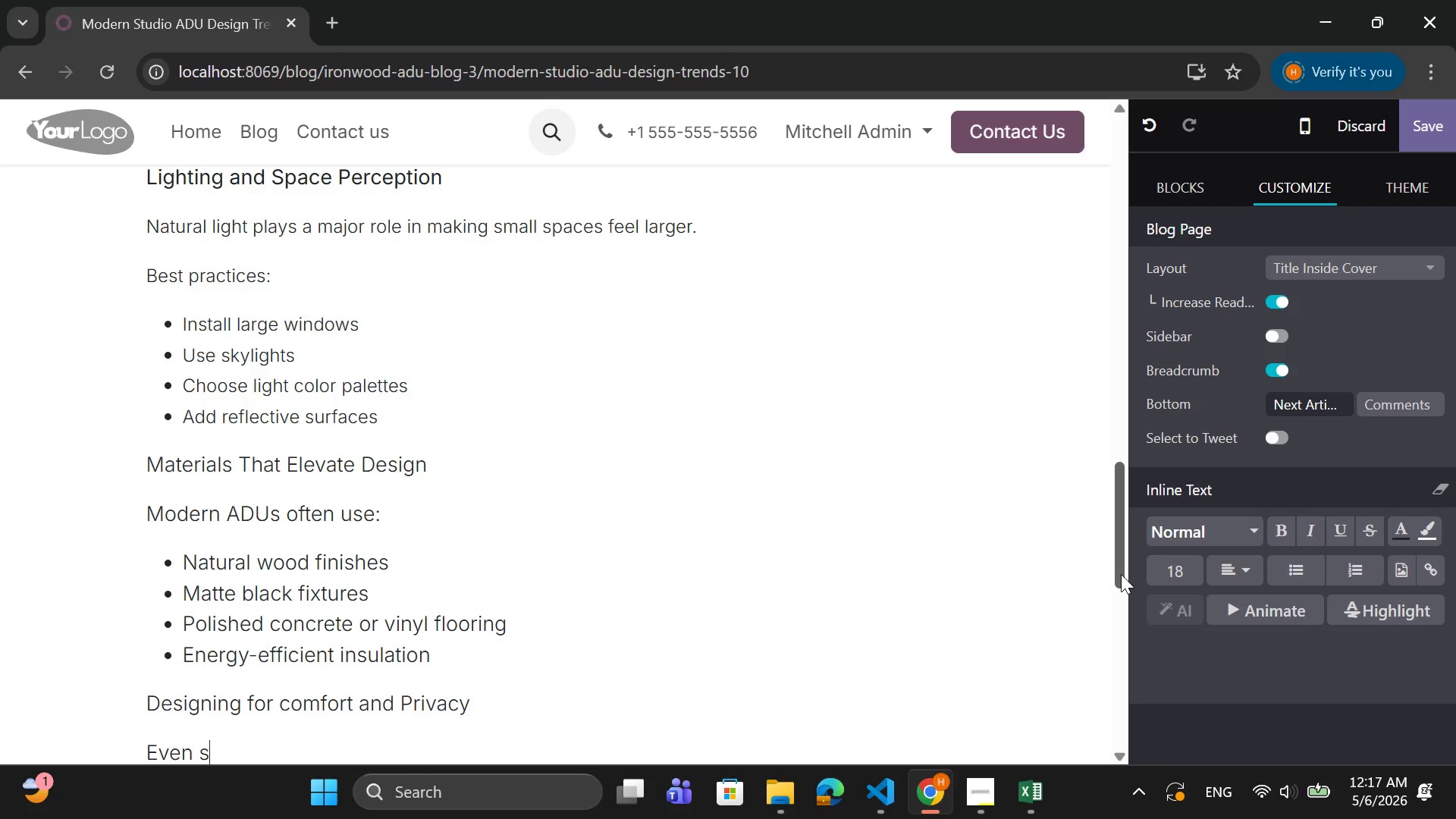 
type(mall )
 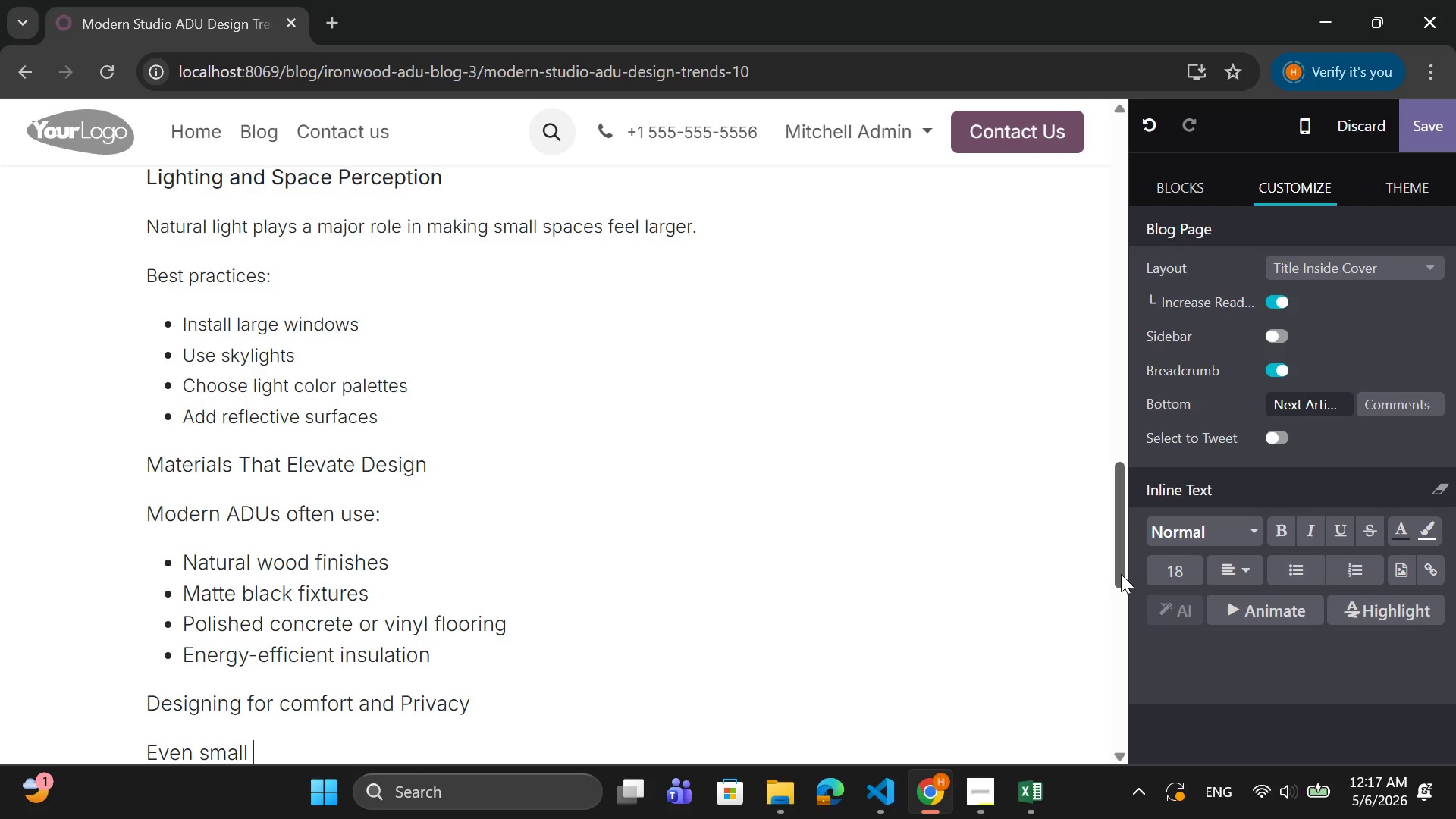 
type( )
key(Backspace)
type(ADUs)
 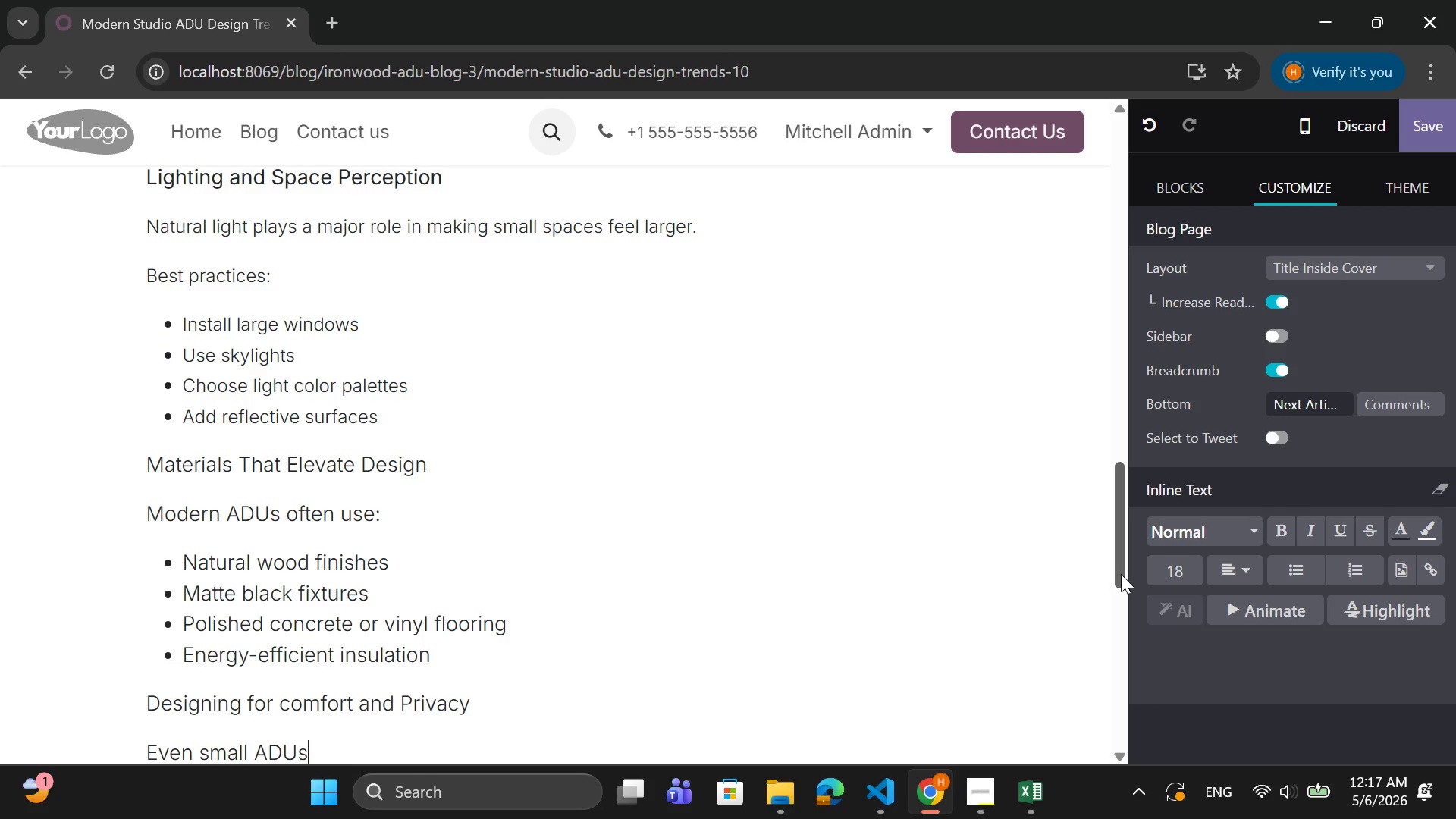 
type( shouls)
key(Backspace)
type(d)
 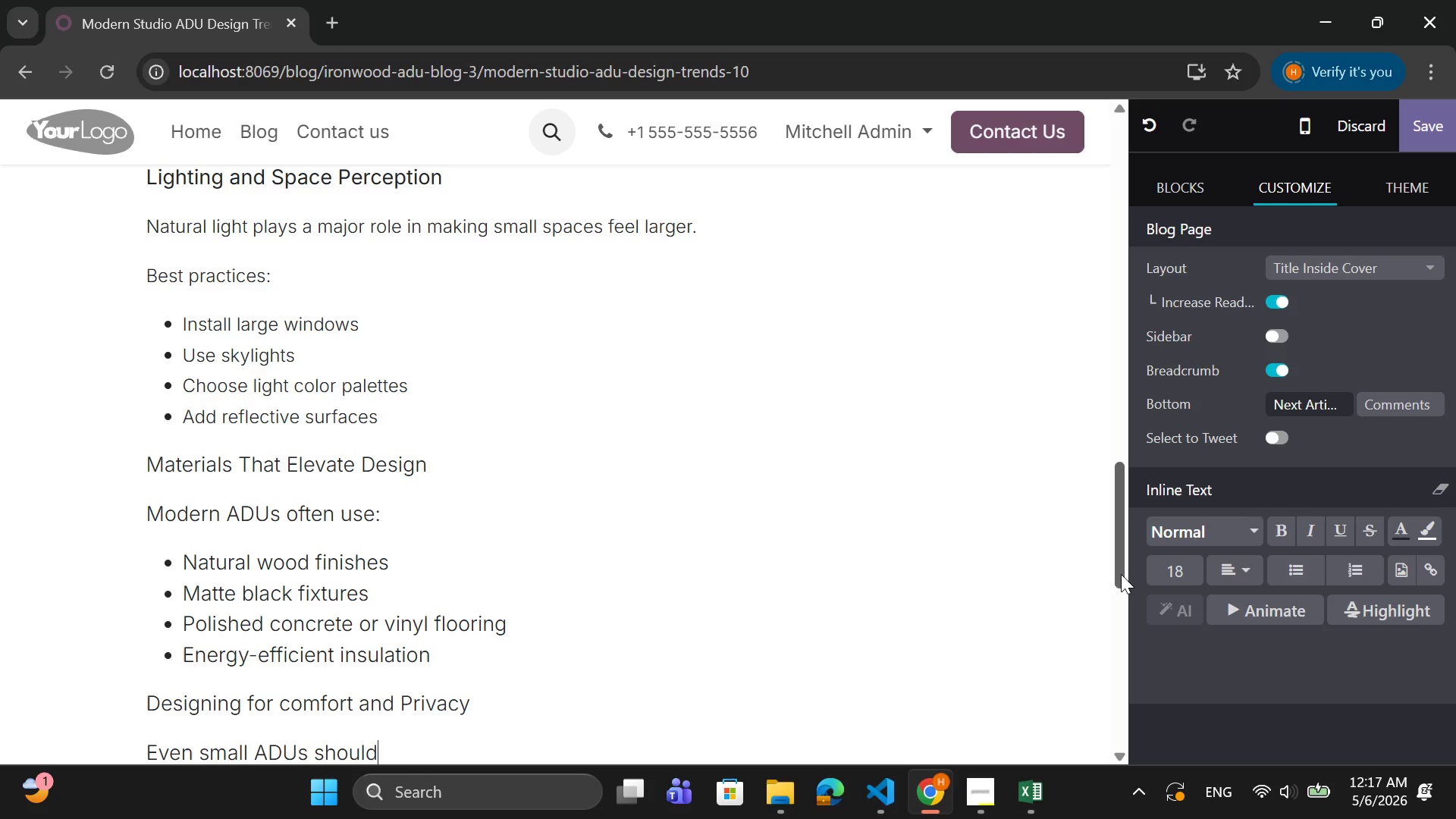 
type( feel )
 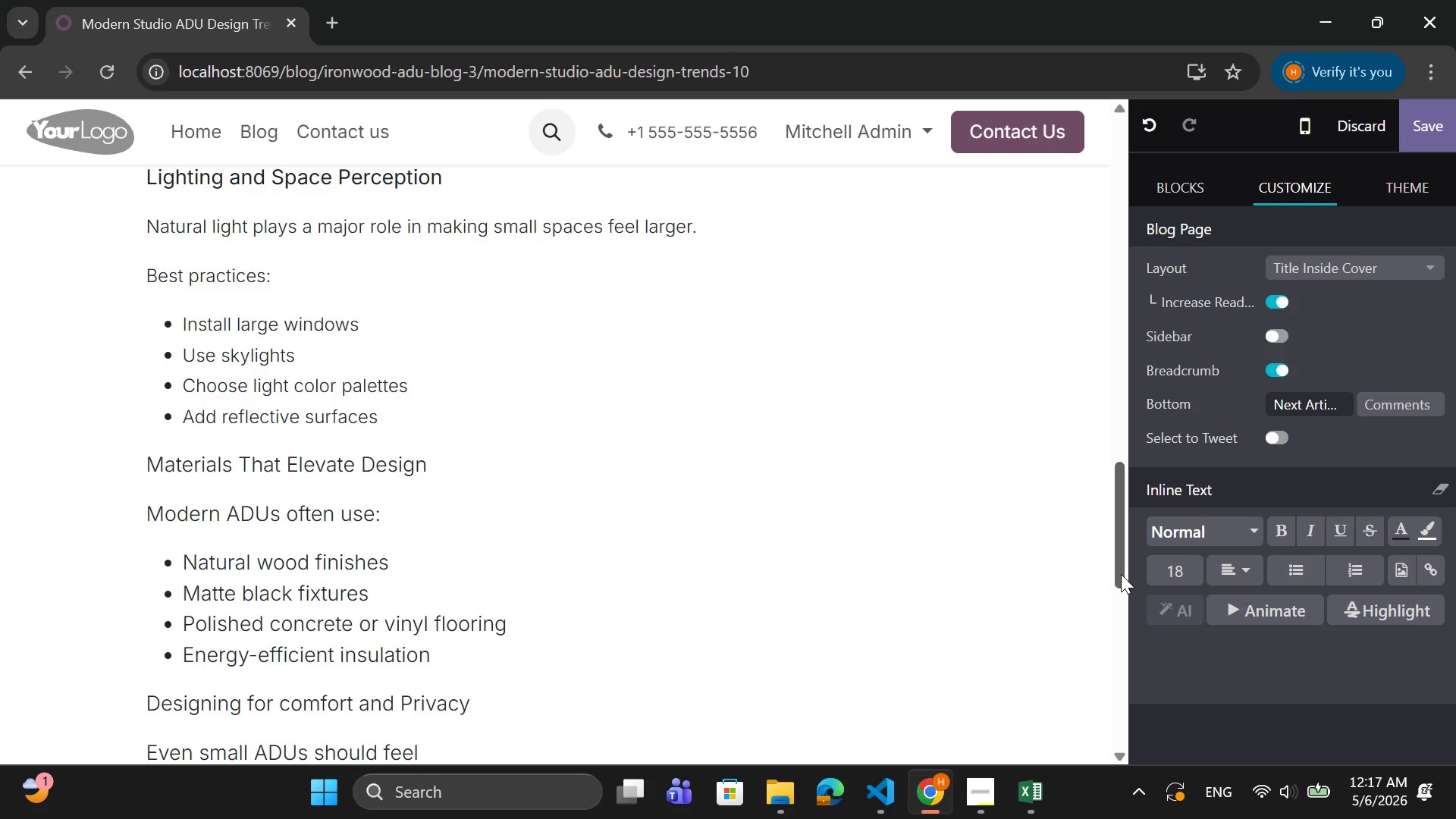 
type(like a fuul)
key(Backspace)
type(=)
key(Backspace)
key(Backspace)
type(ll)
 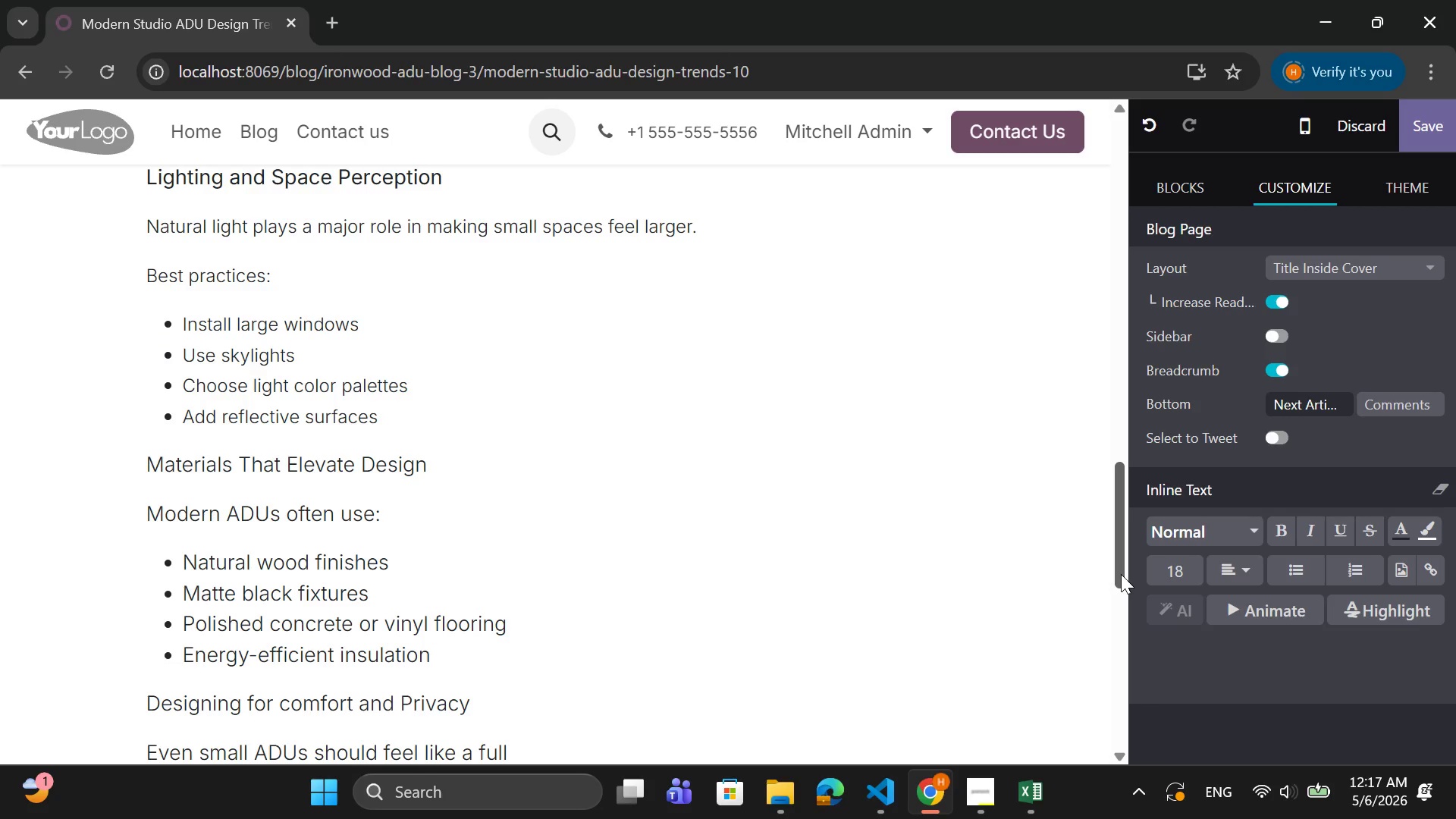 
wait(5.06)
 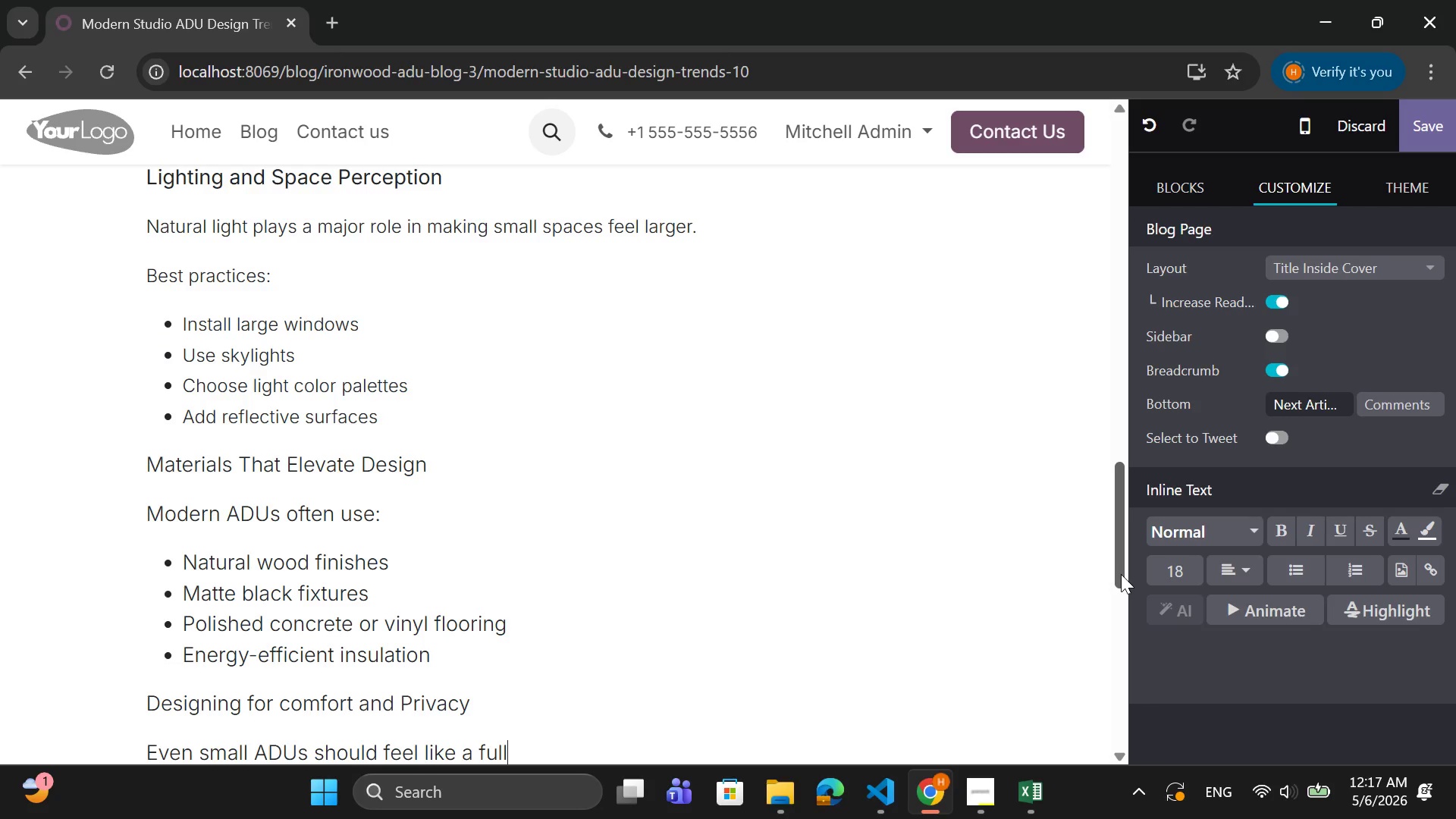 
type( home)
 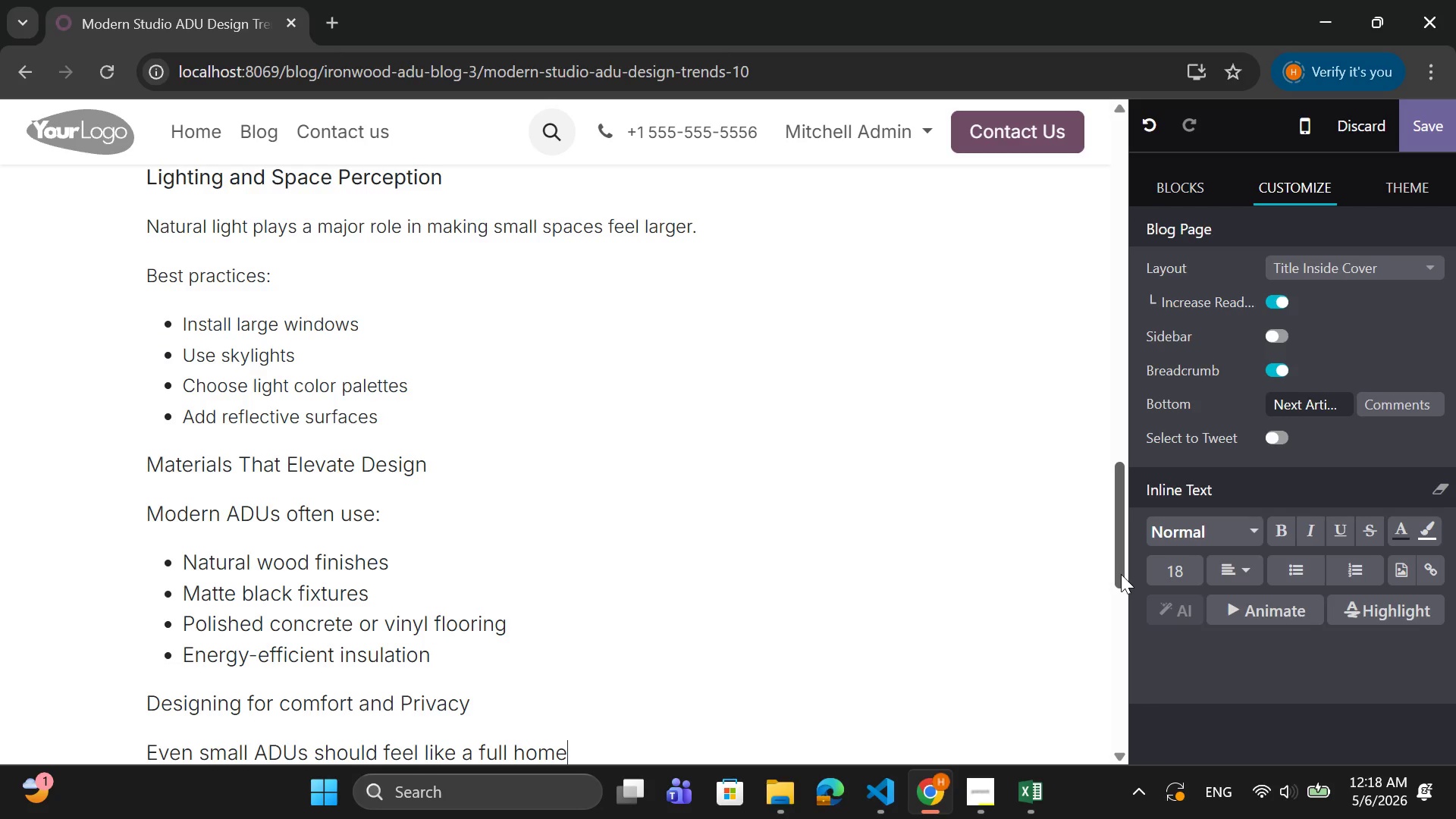 
key(Shift+Semicolon)
 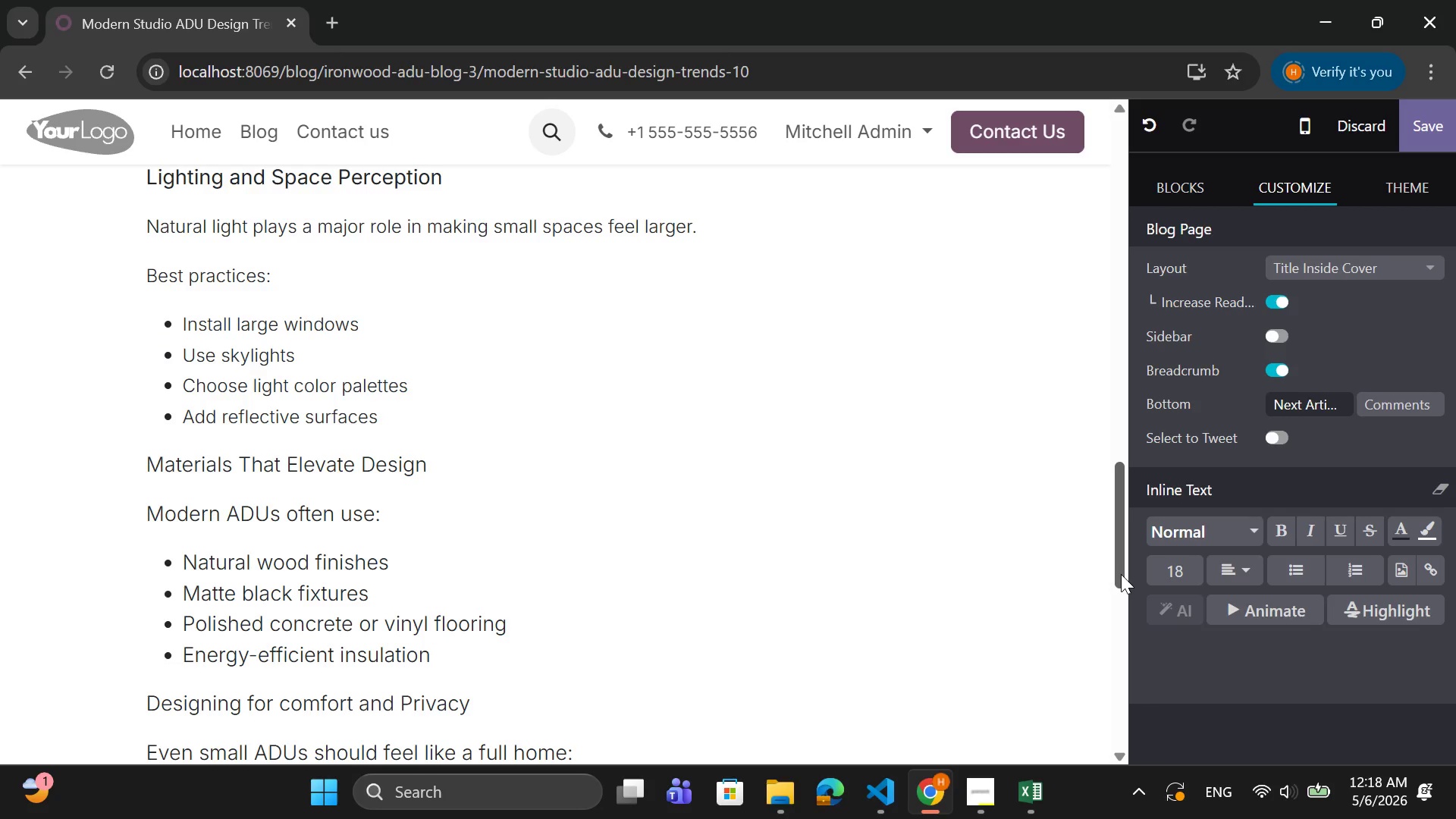 
key(Enter)
 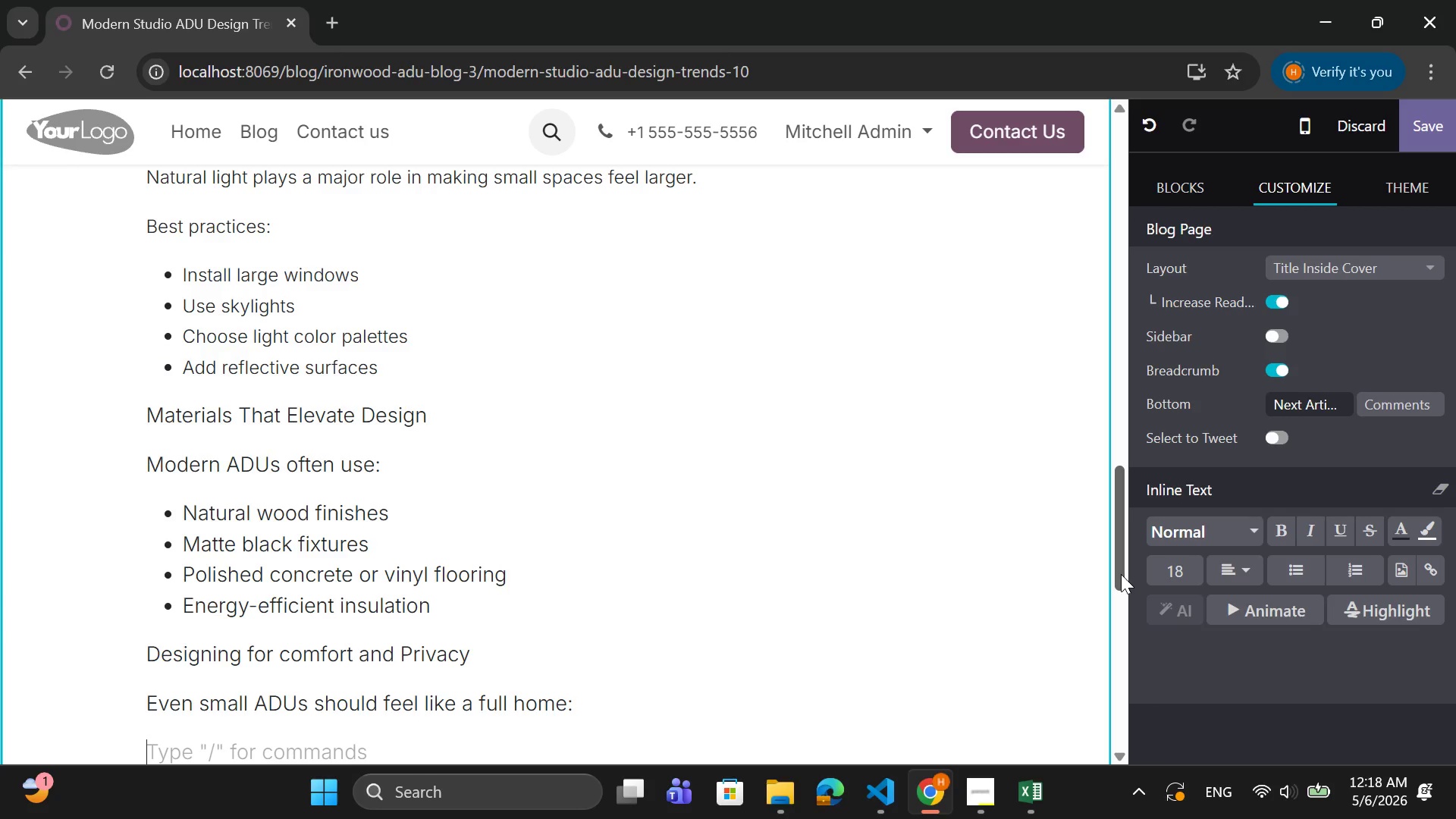 
wait(14.98)
 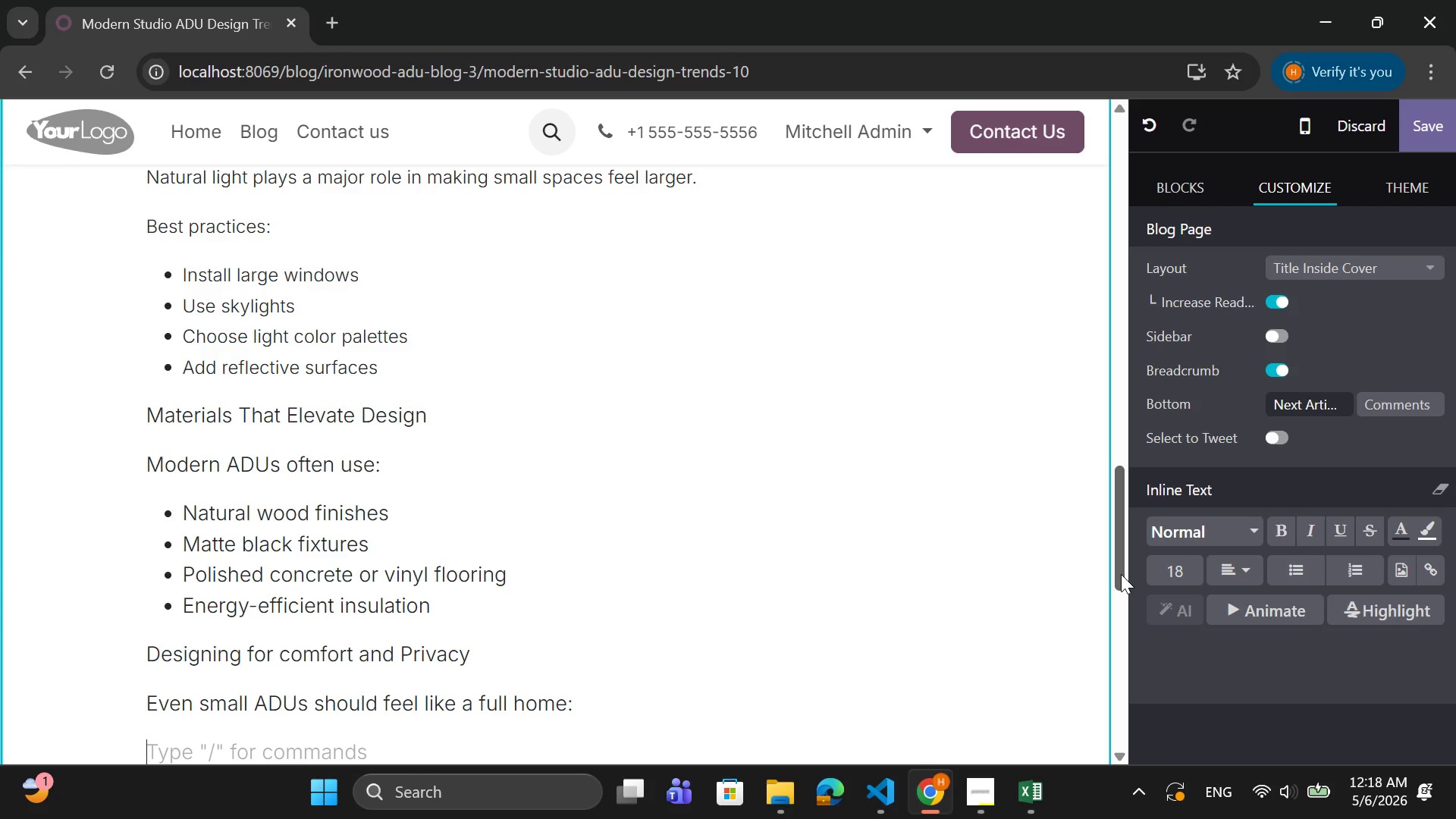 
left_click([1299, 568])
 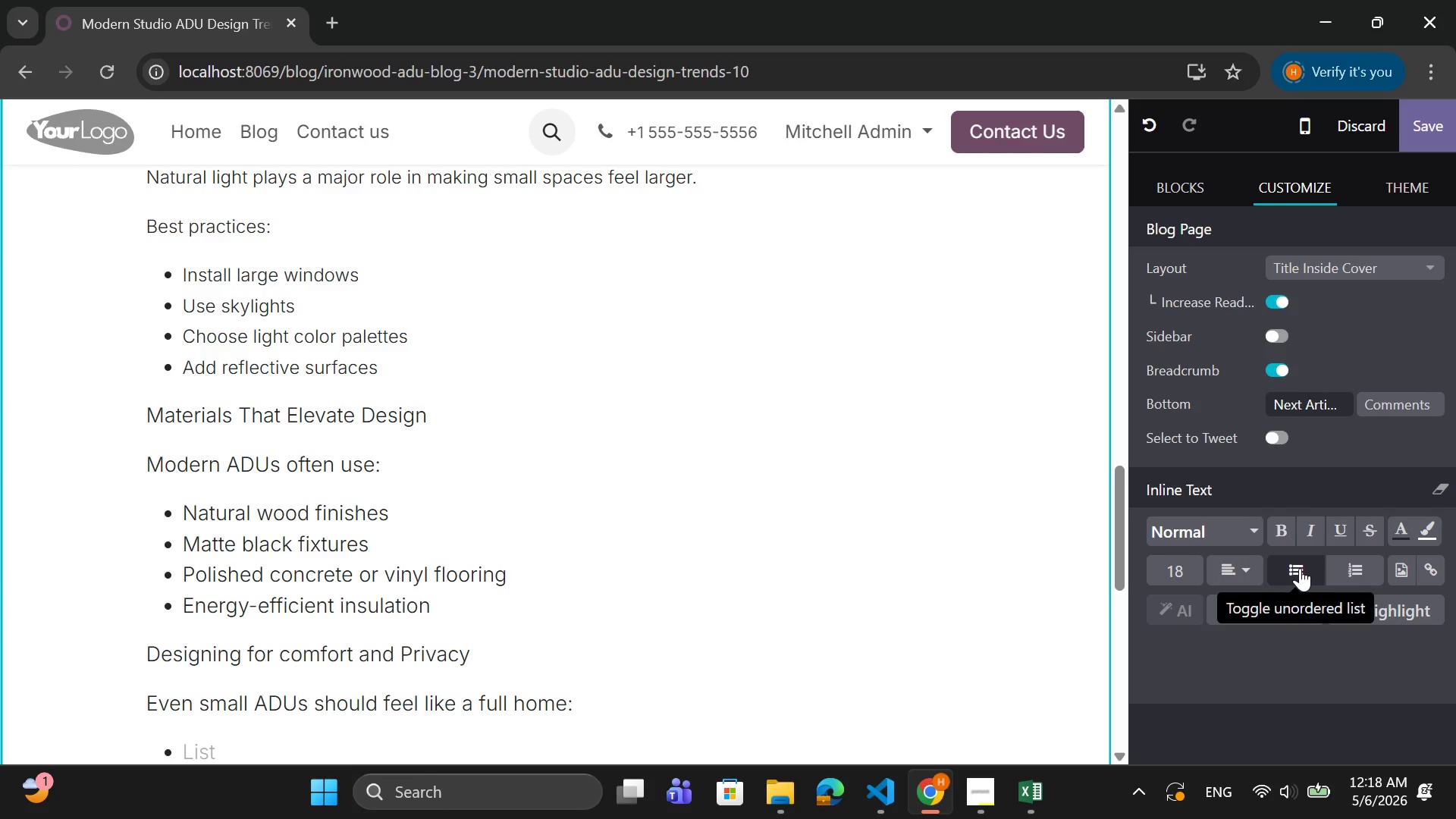 
type(O)
key(Backspace)
type(p)
key(Backspace)
type(Private entrances)
 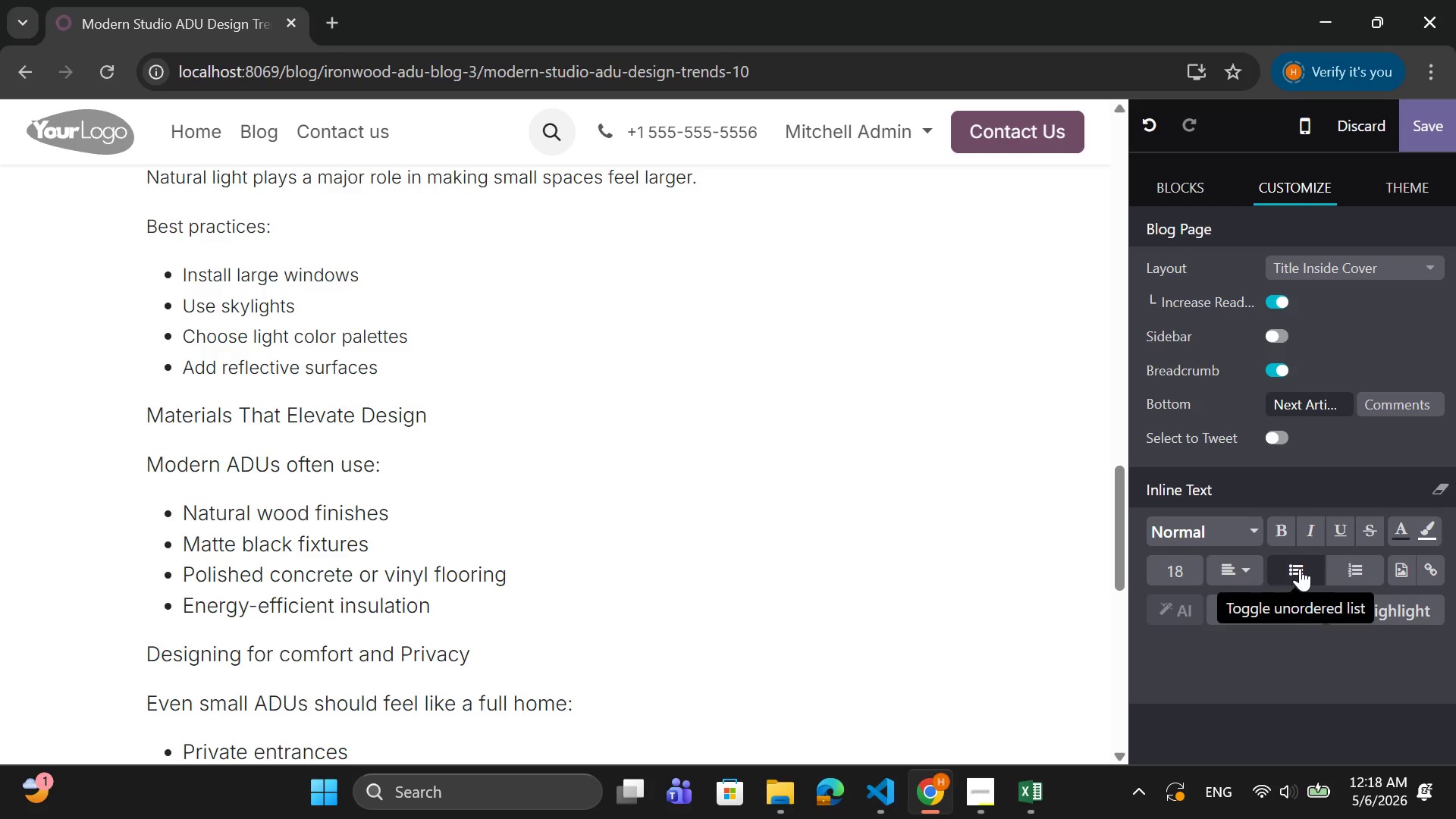 
key(Enter)
 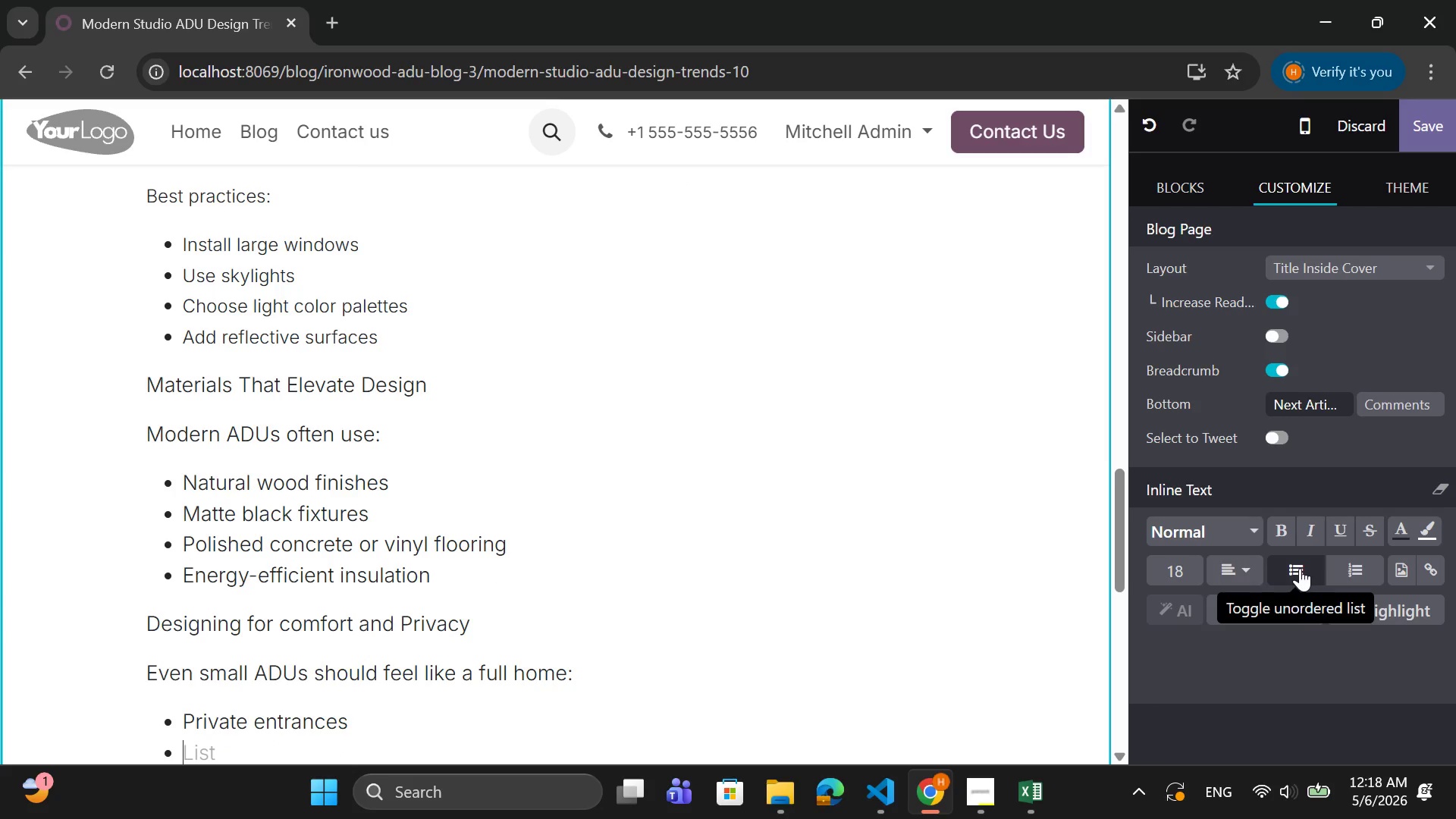 
type(Sound insulation)
 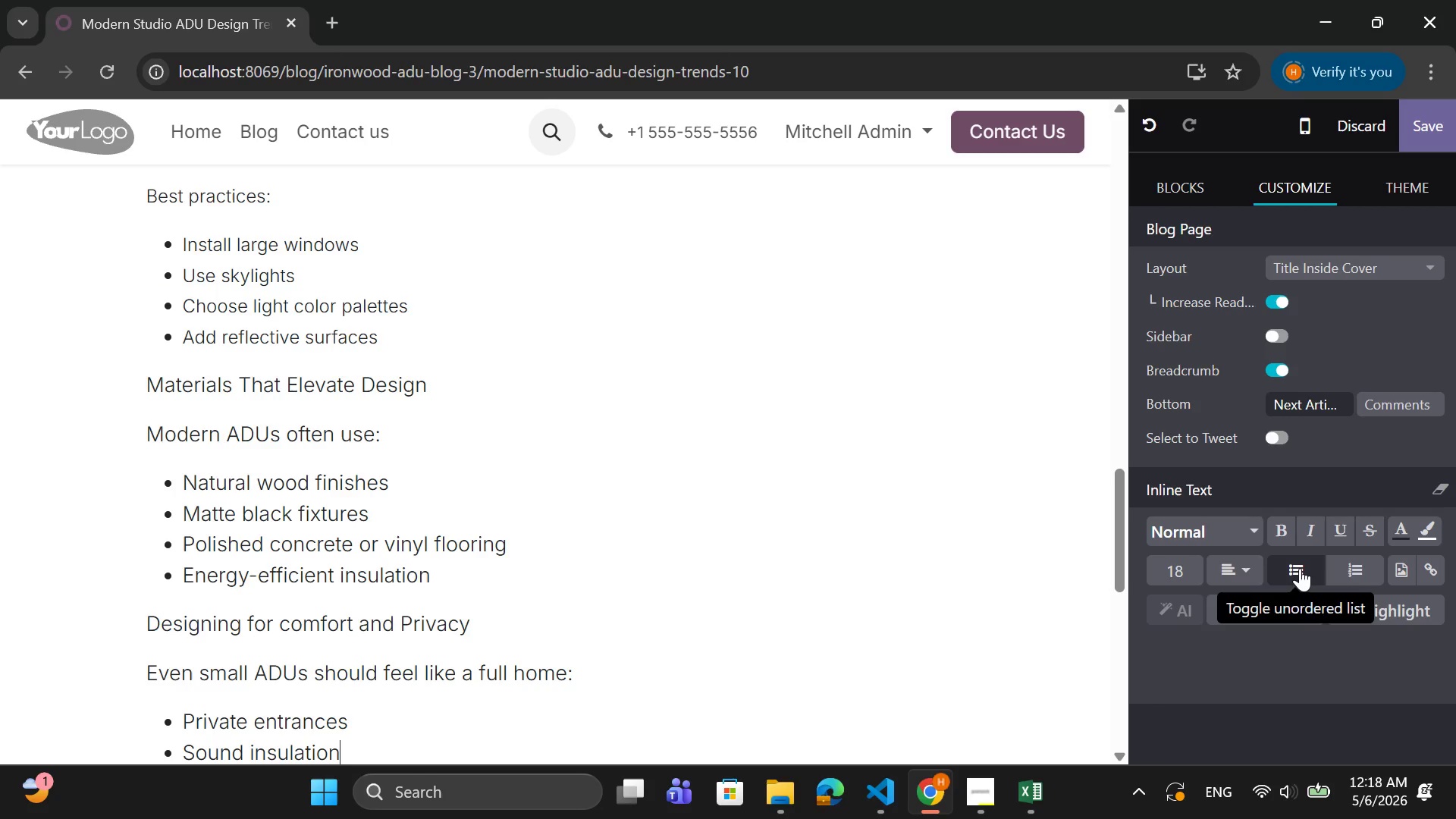 
key(Enter)
 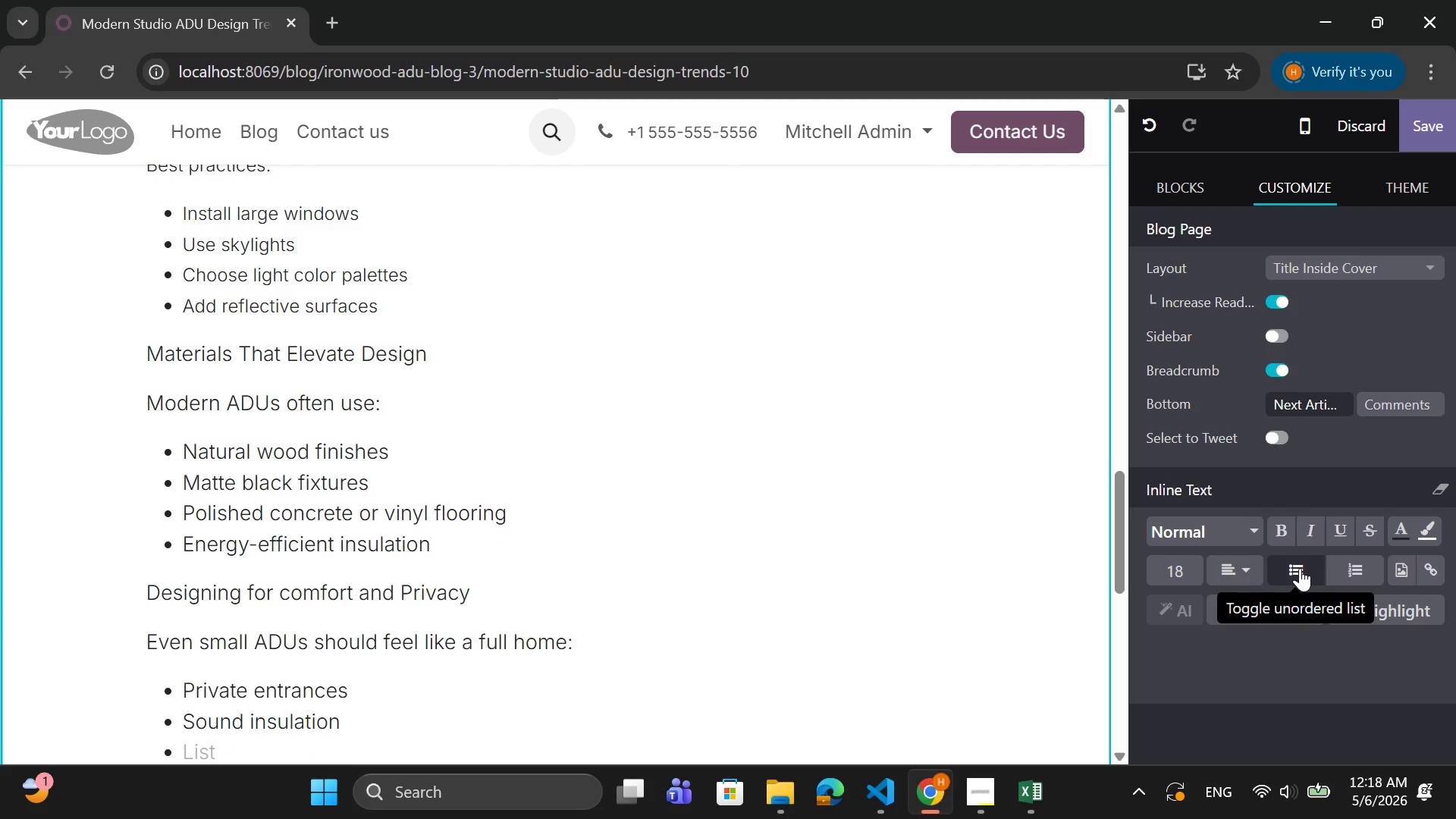 
type(Funv=)
key(Backspace)
key(Backspace)
type(ctional)
 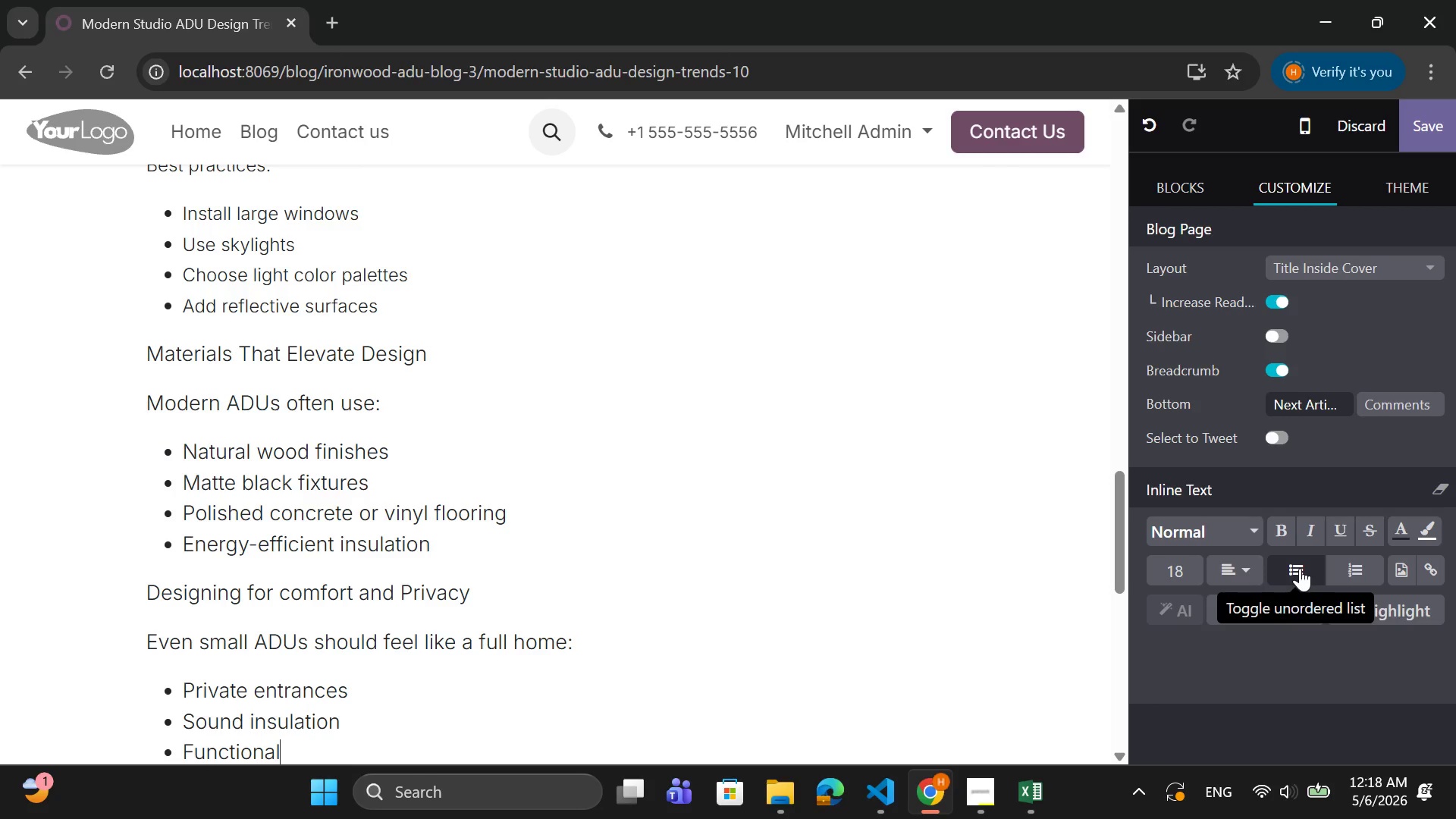 
wait(9.53)
 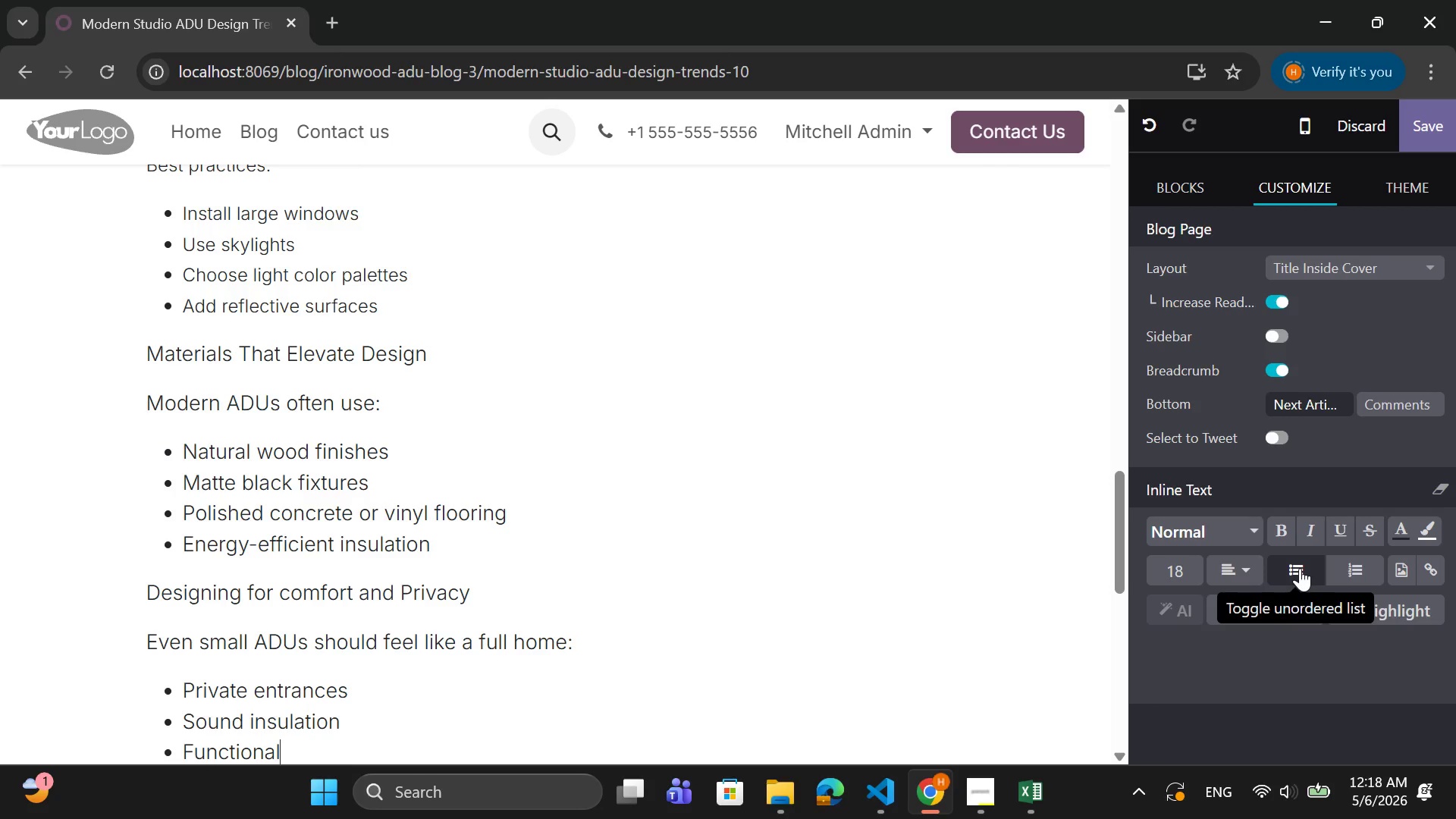 
type( Ki)
key(Backspace)
key(Backspace)
type(KITCH)
key(Backspace)
key(Backspace)
key(Backspace)
key(Backspace)
key(Backspace)
type(kitchen and bathroom)
 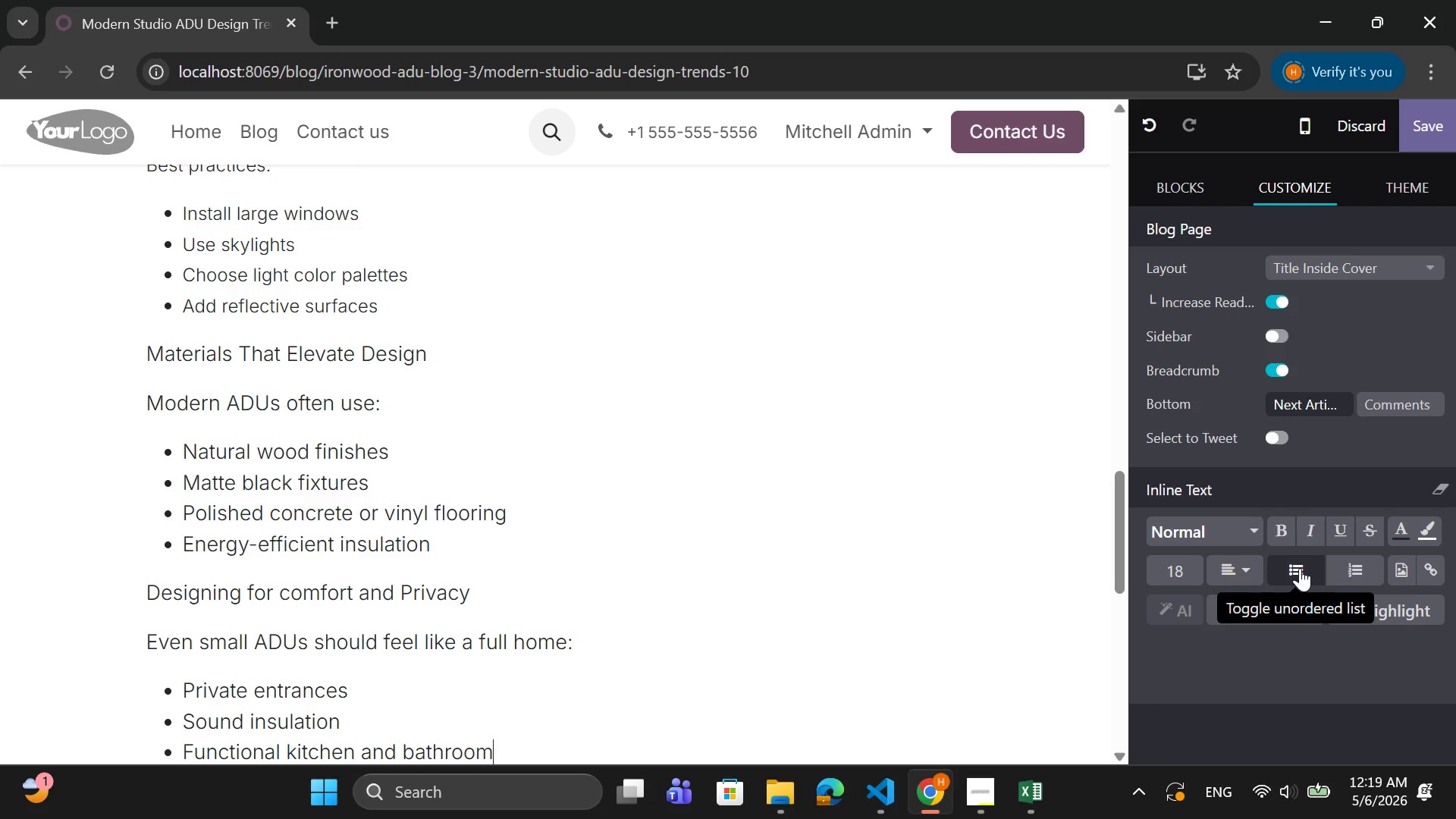 
key(Enter)
 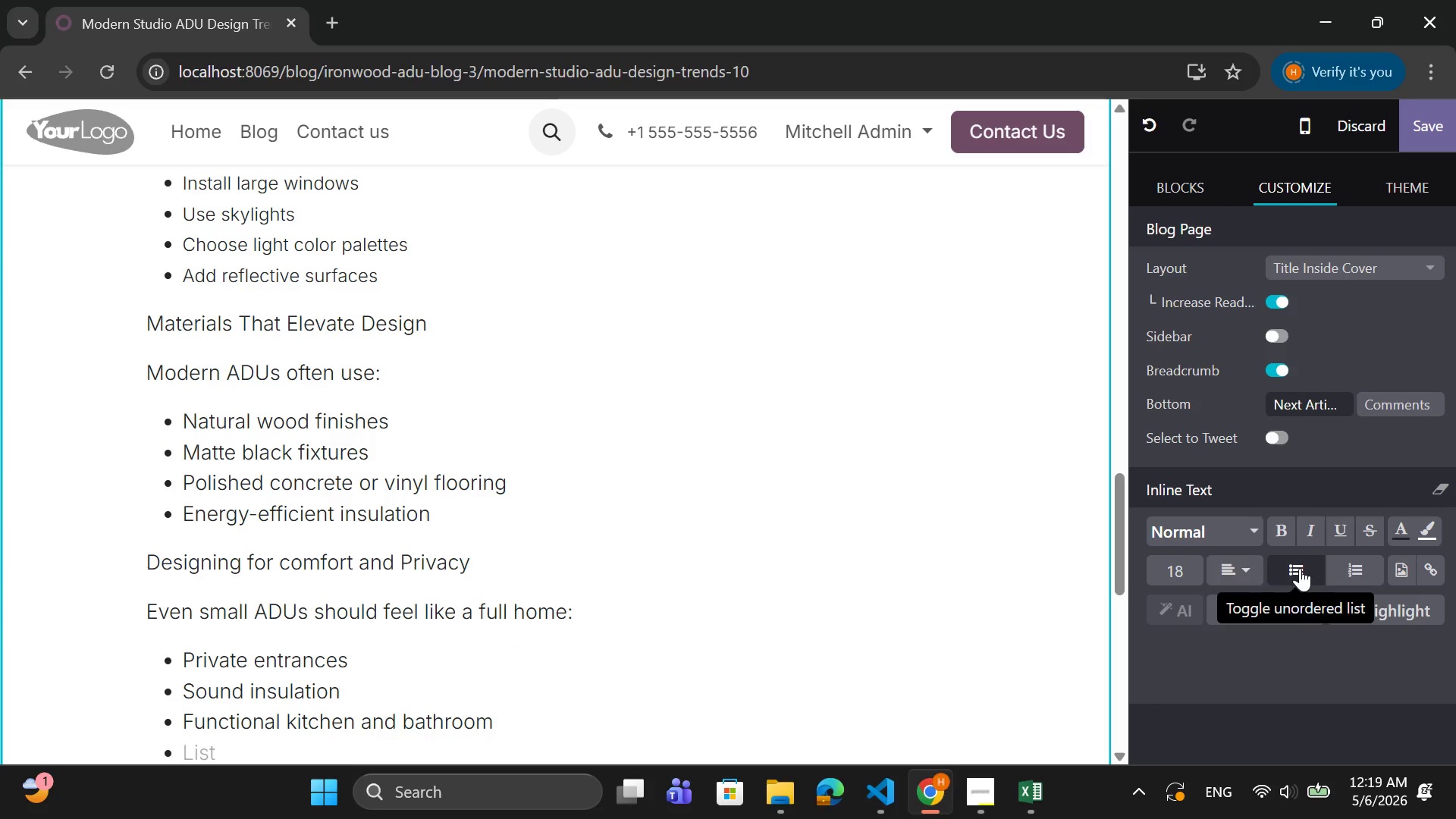 
type(Defined )
 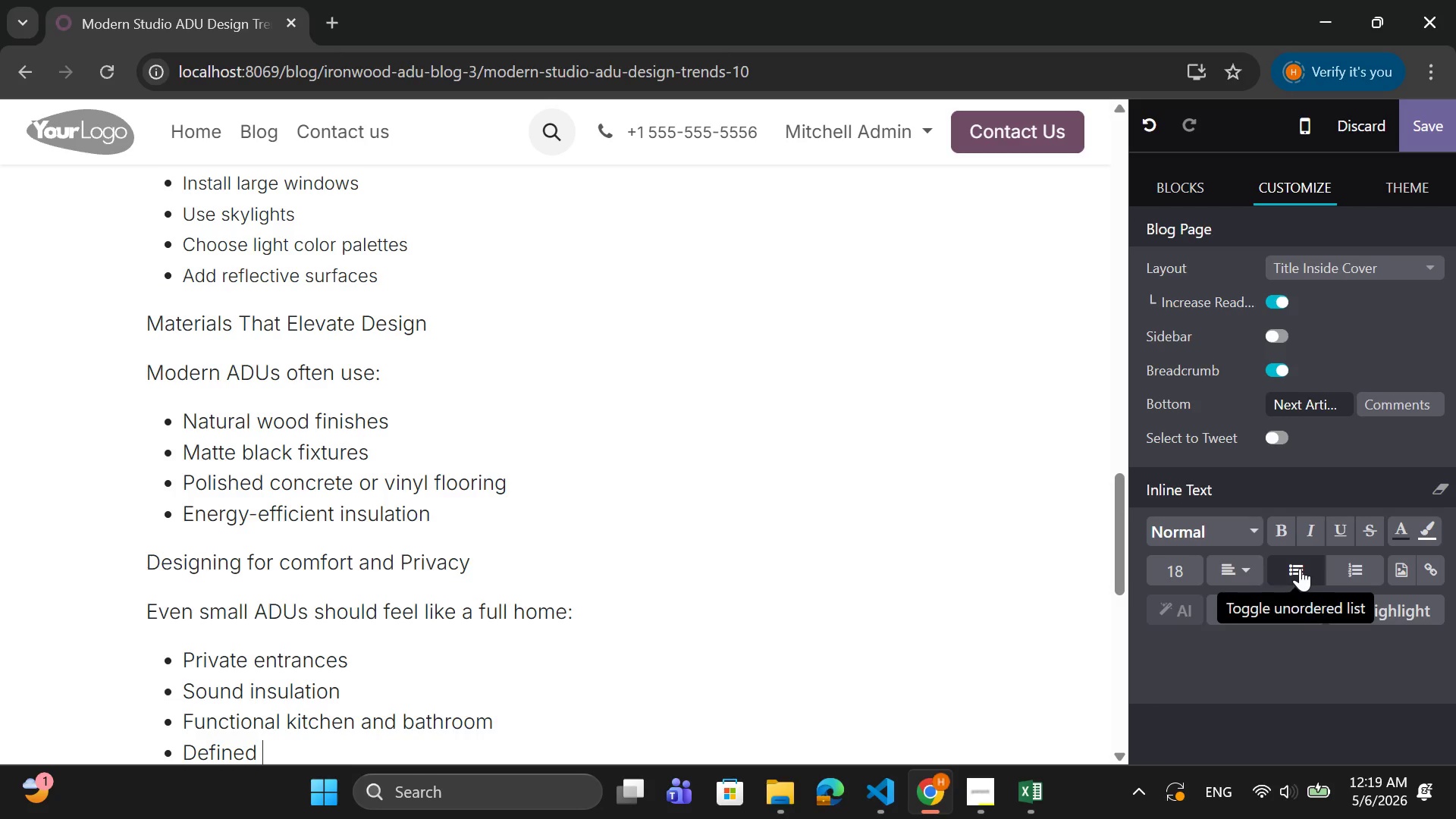 
wait(7.5)
 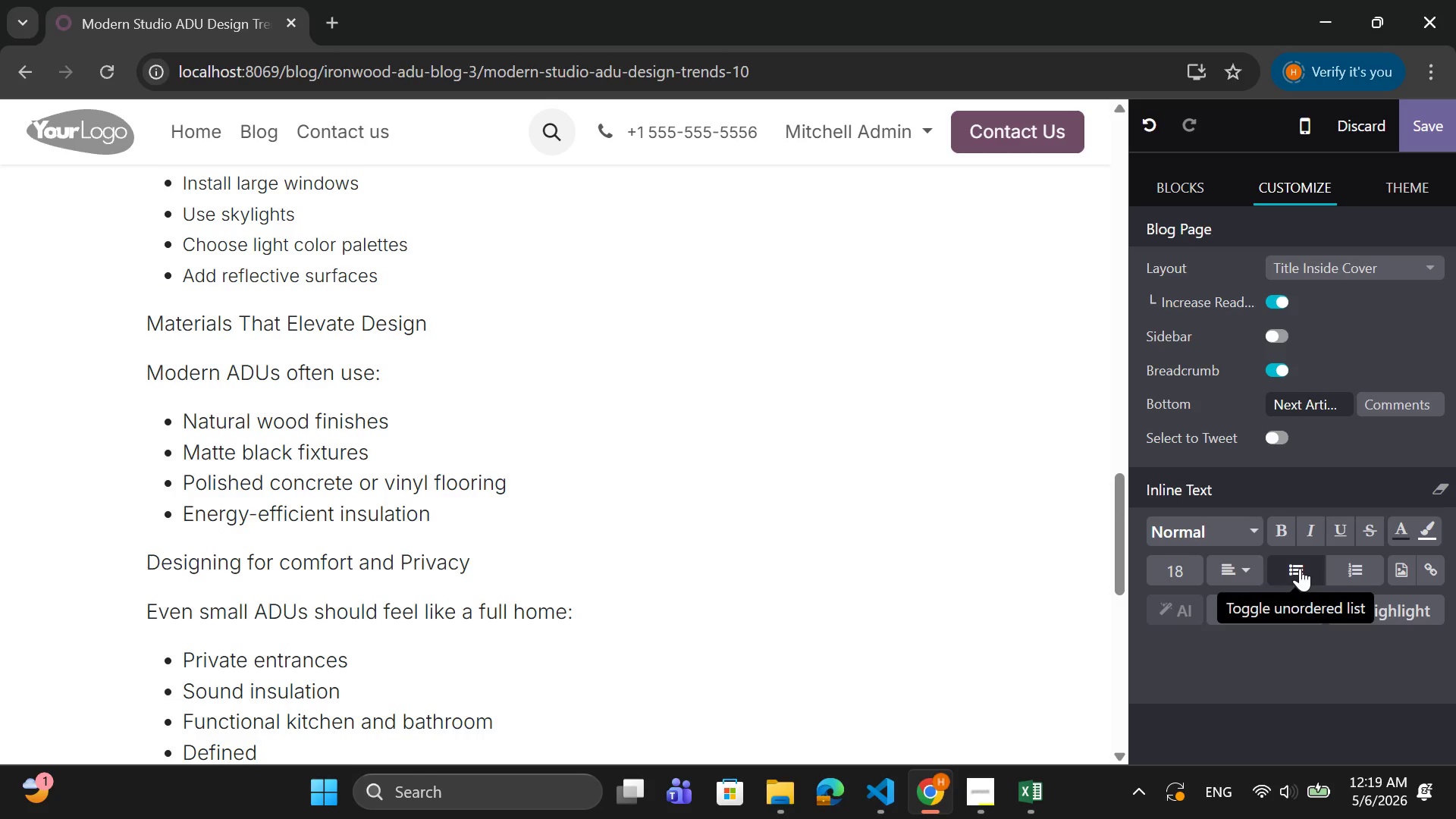 
type(sleeping)
 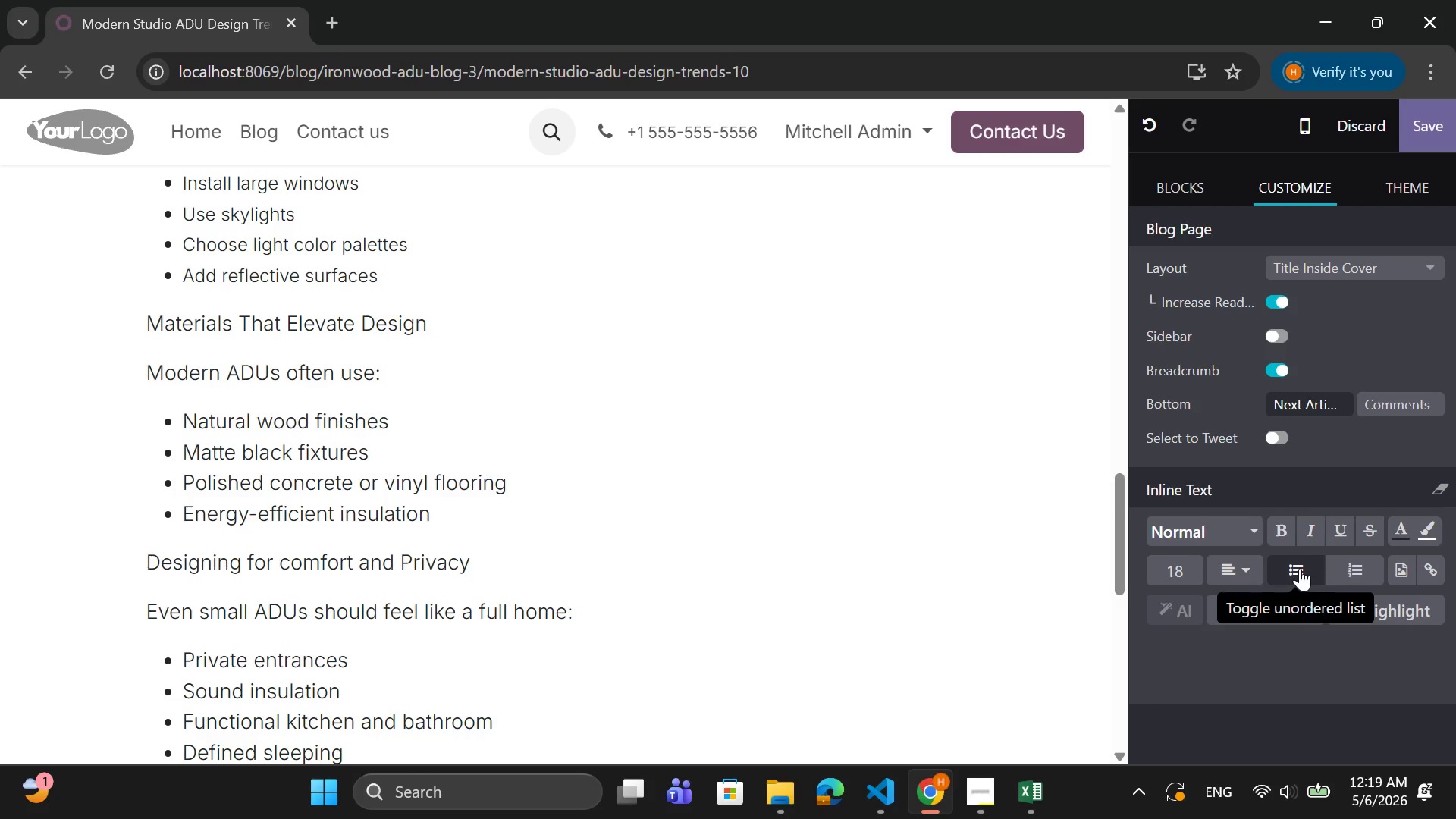 
wait(6.77)
 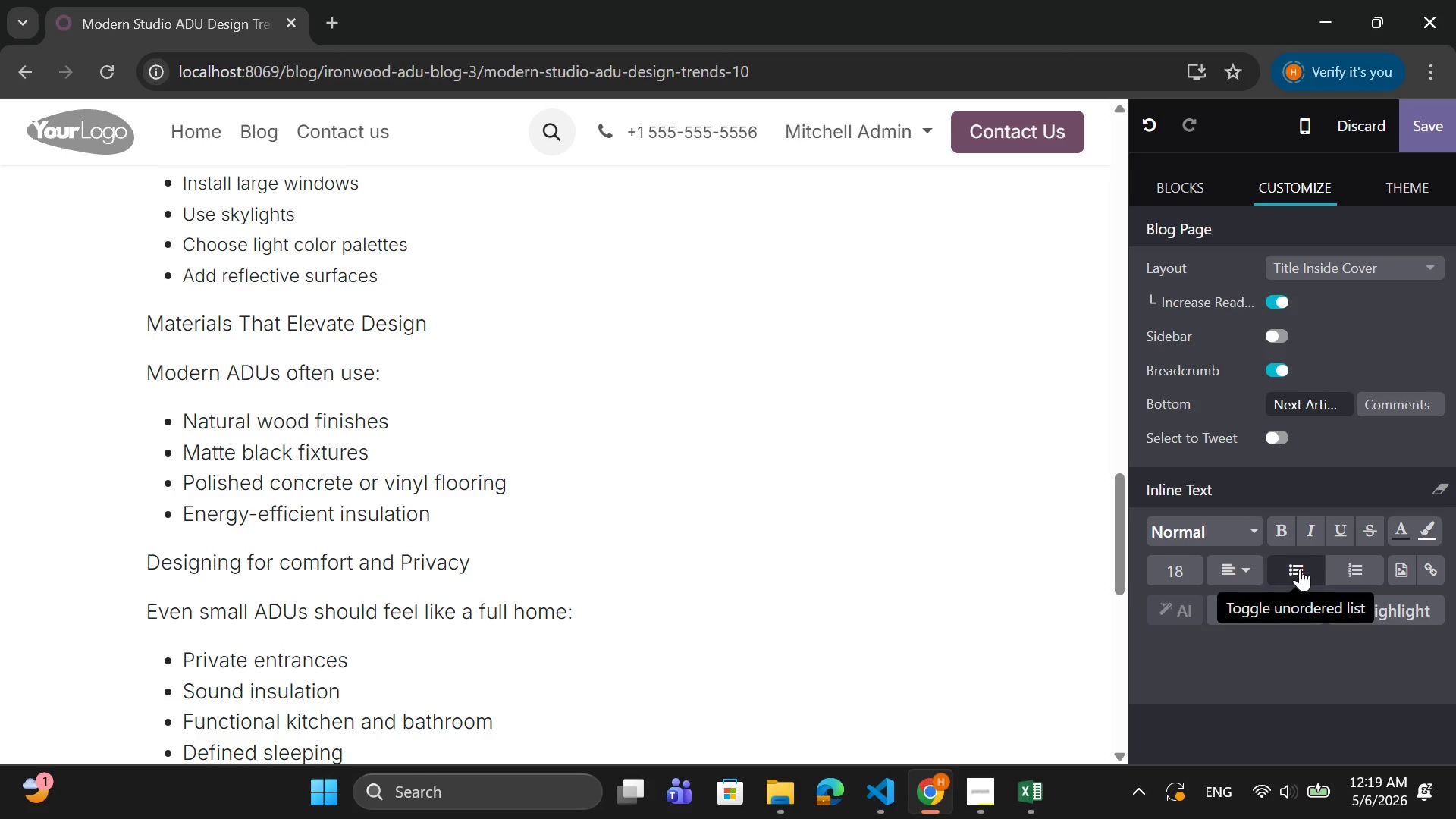 
type( areas)